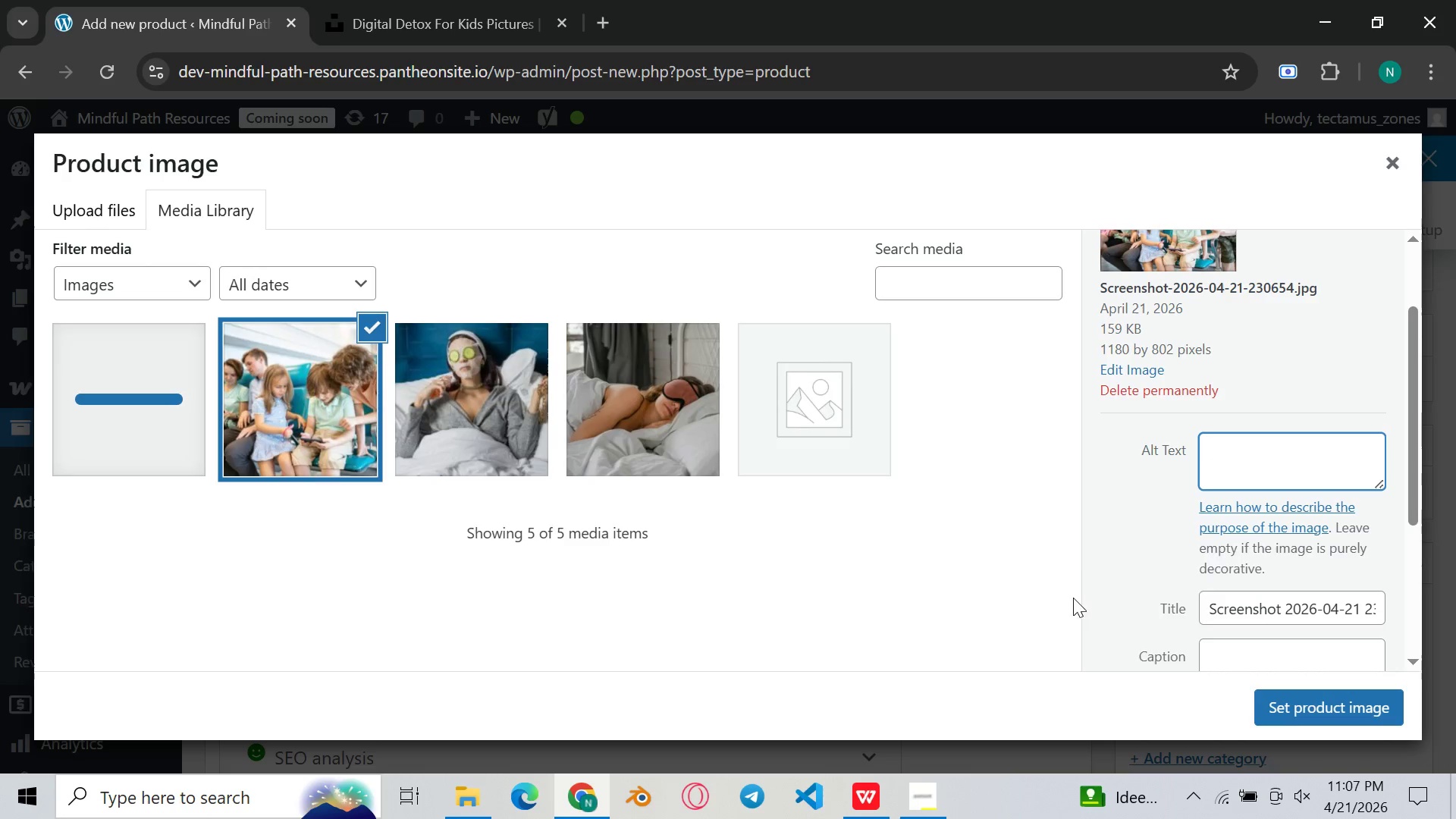 
key(Control+V)
 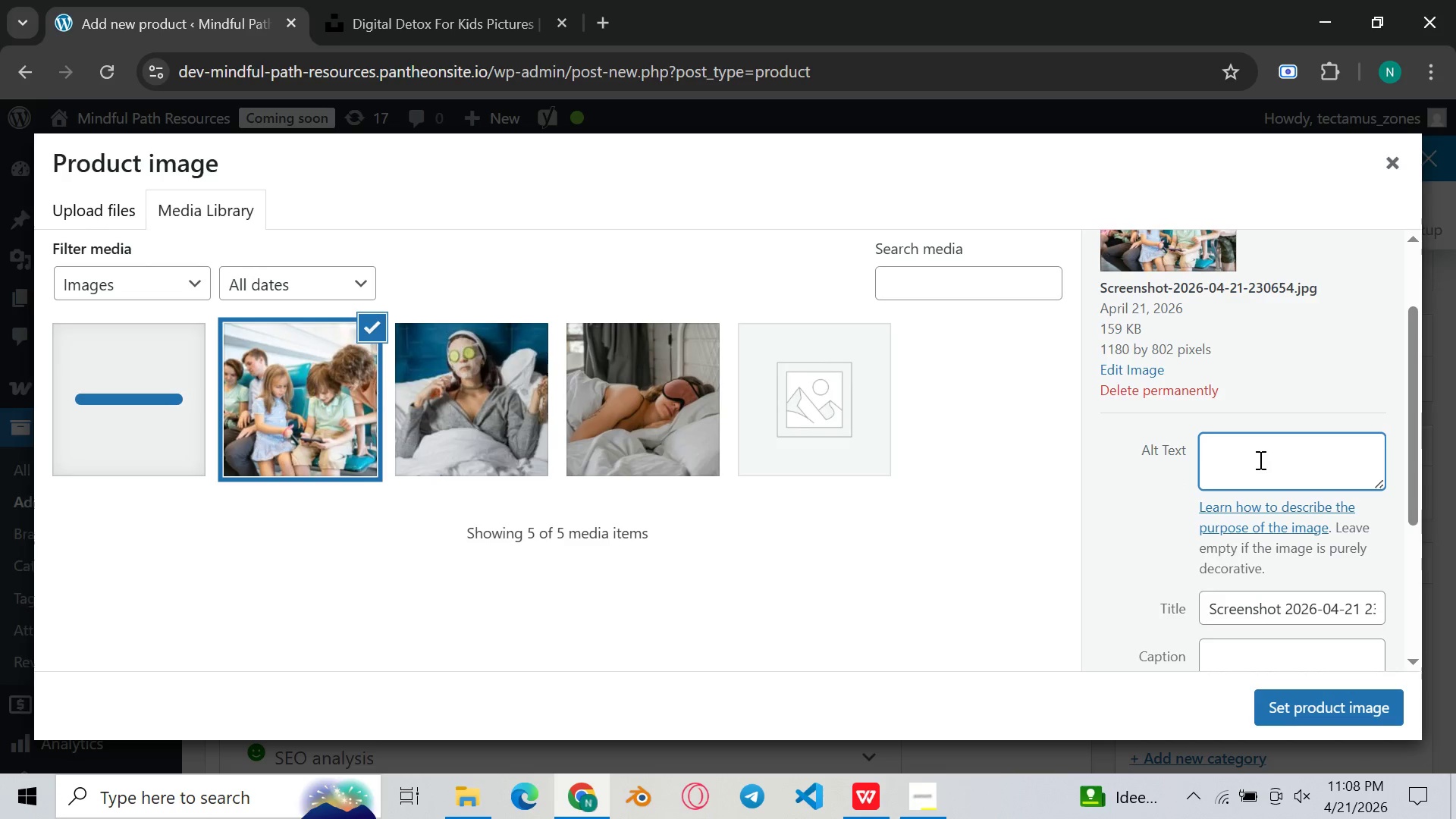 
key(Control+V)
 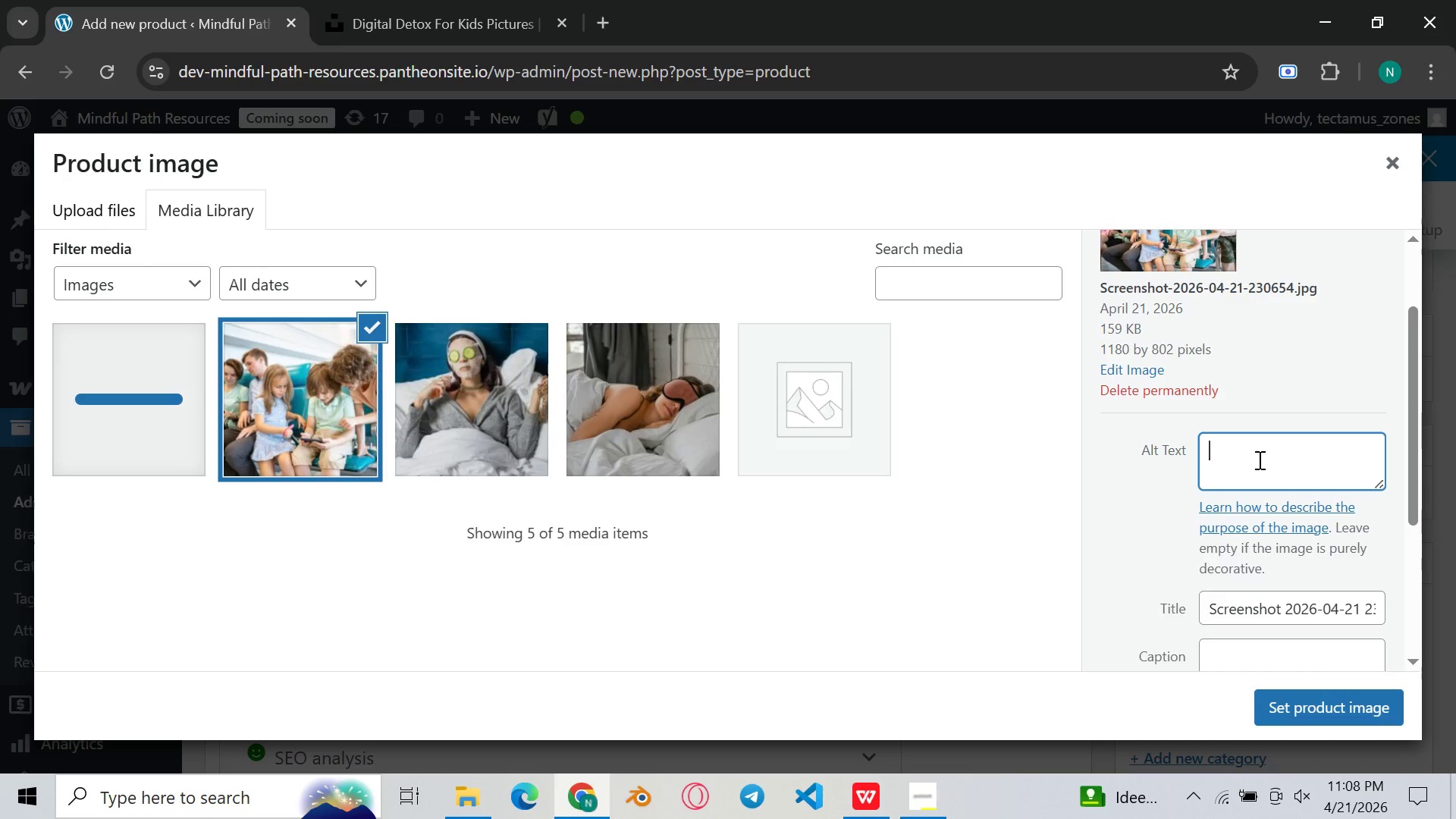 
left_click([1258, 460])
 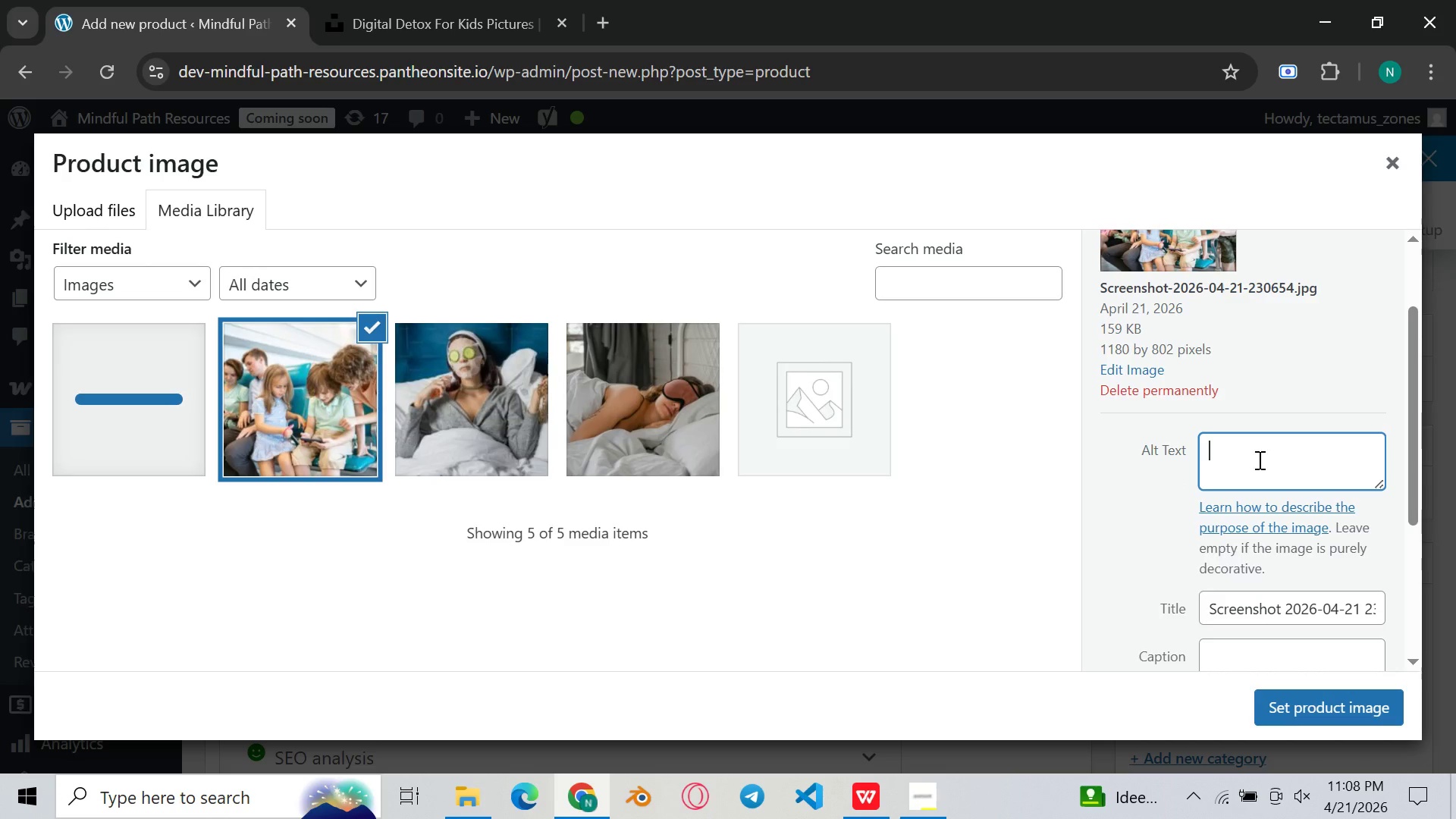 
right_click([1258, 460])
 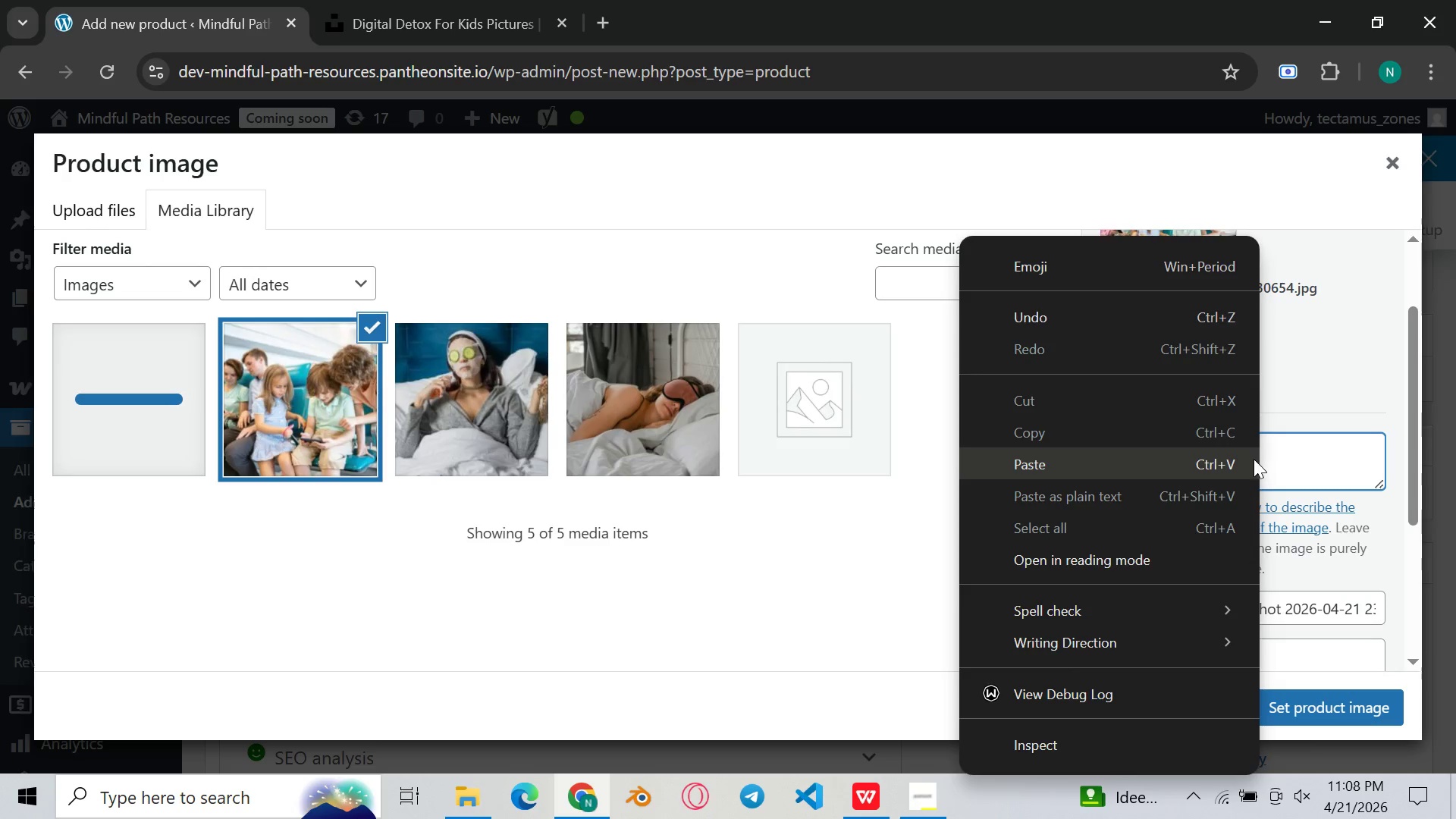 
left_click([1254, 459])
 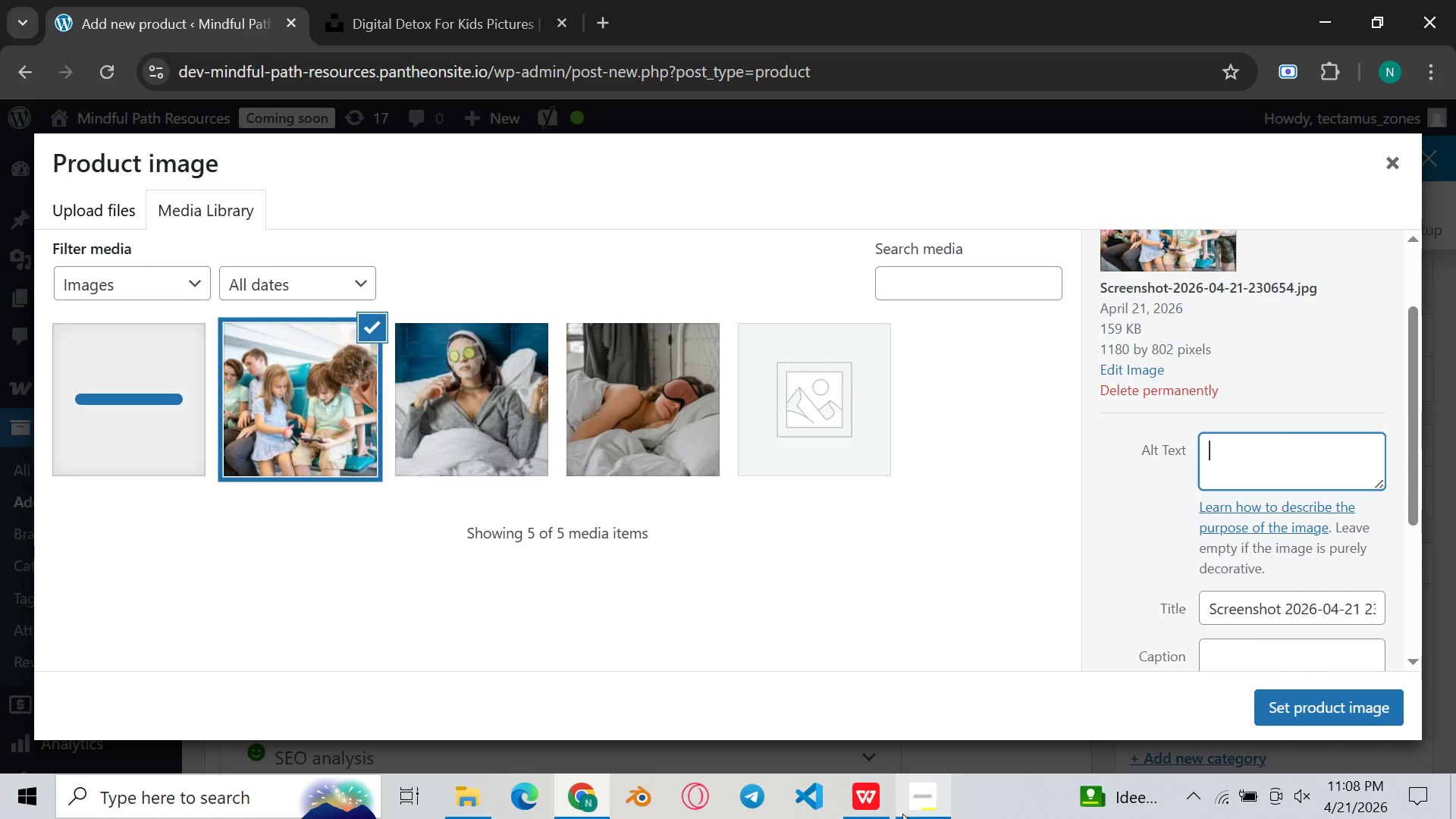 
left_click([884, 799])
 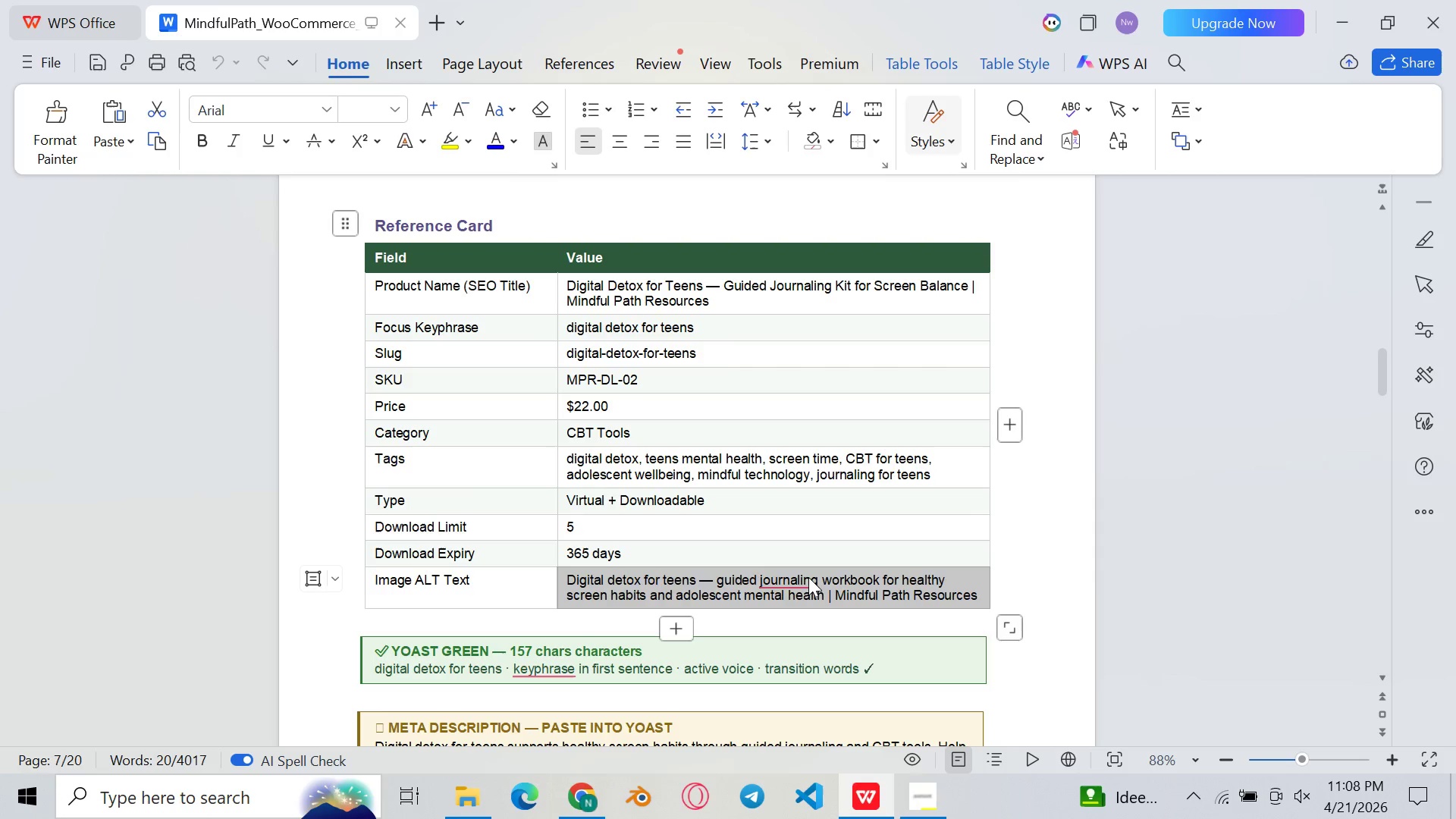 
left_click([811, 578])
 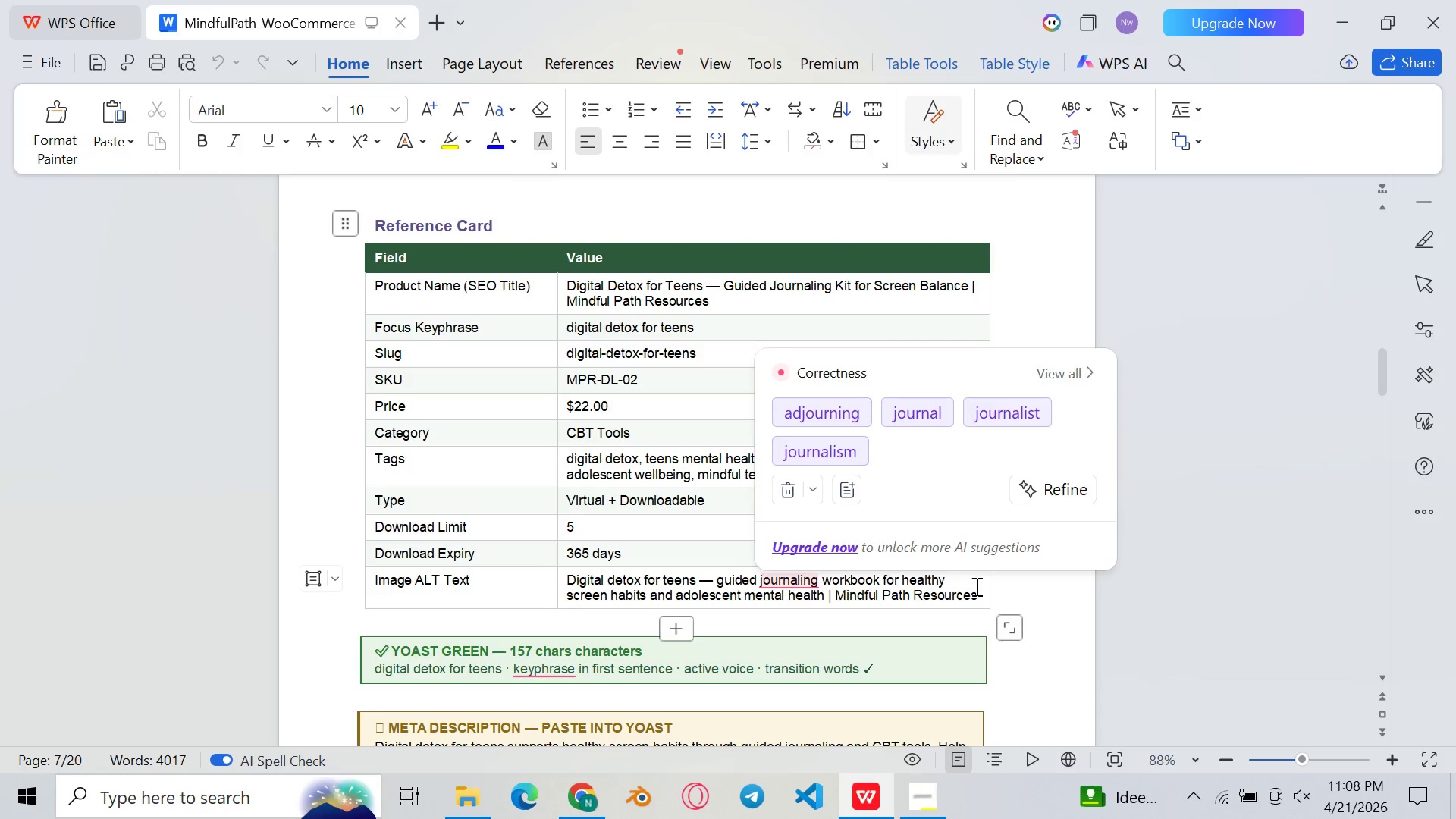 
left_click_drag(start_coordinate=[985, 598], to_coordinate=[561, 576])
 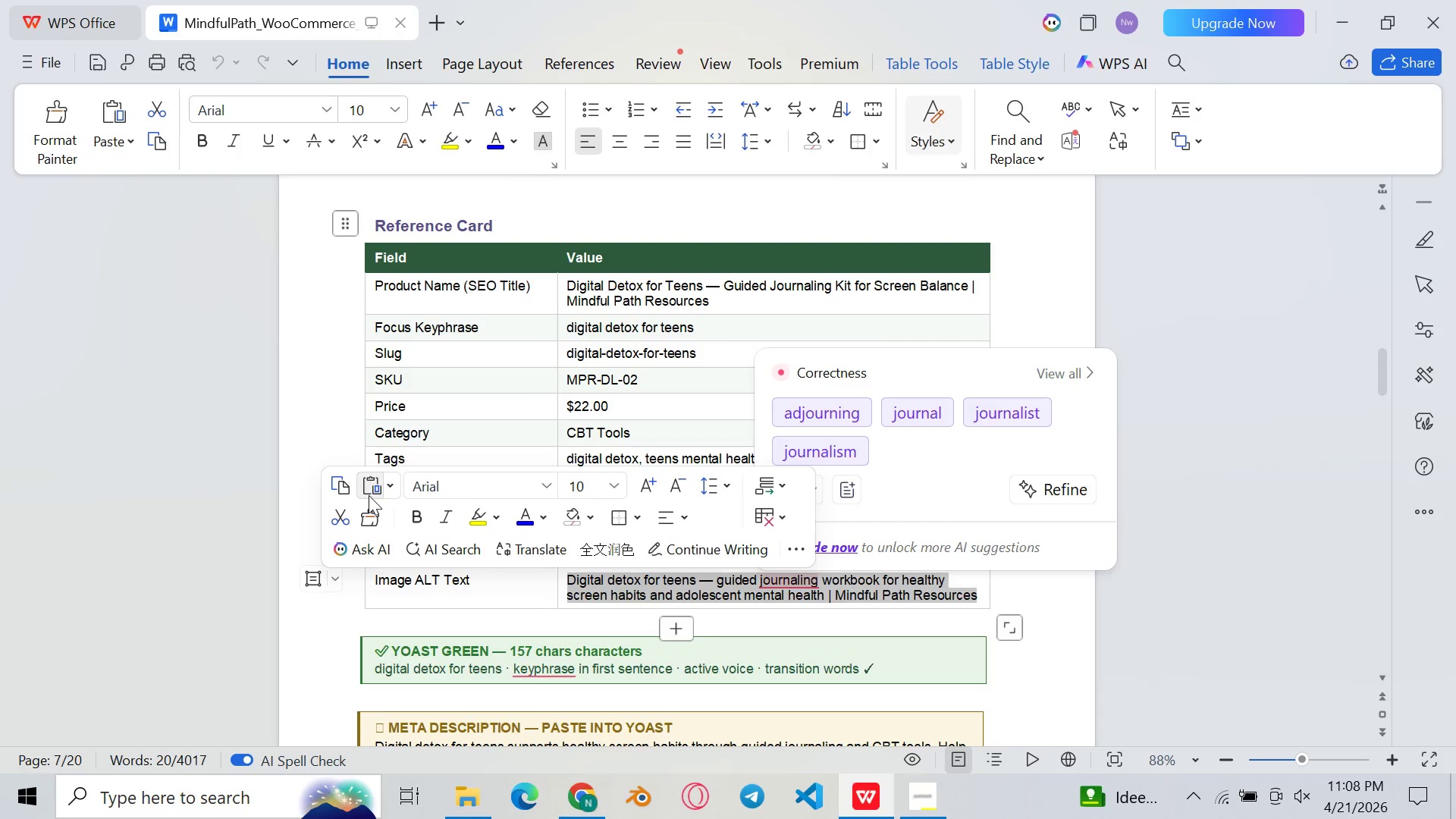 
left_click([342, 479])
 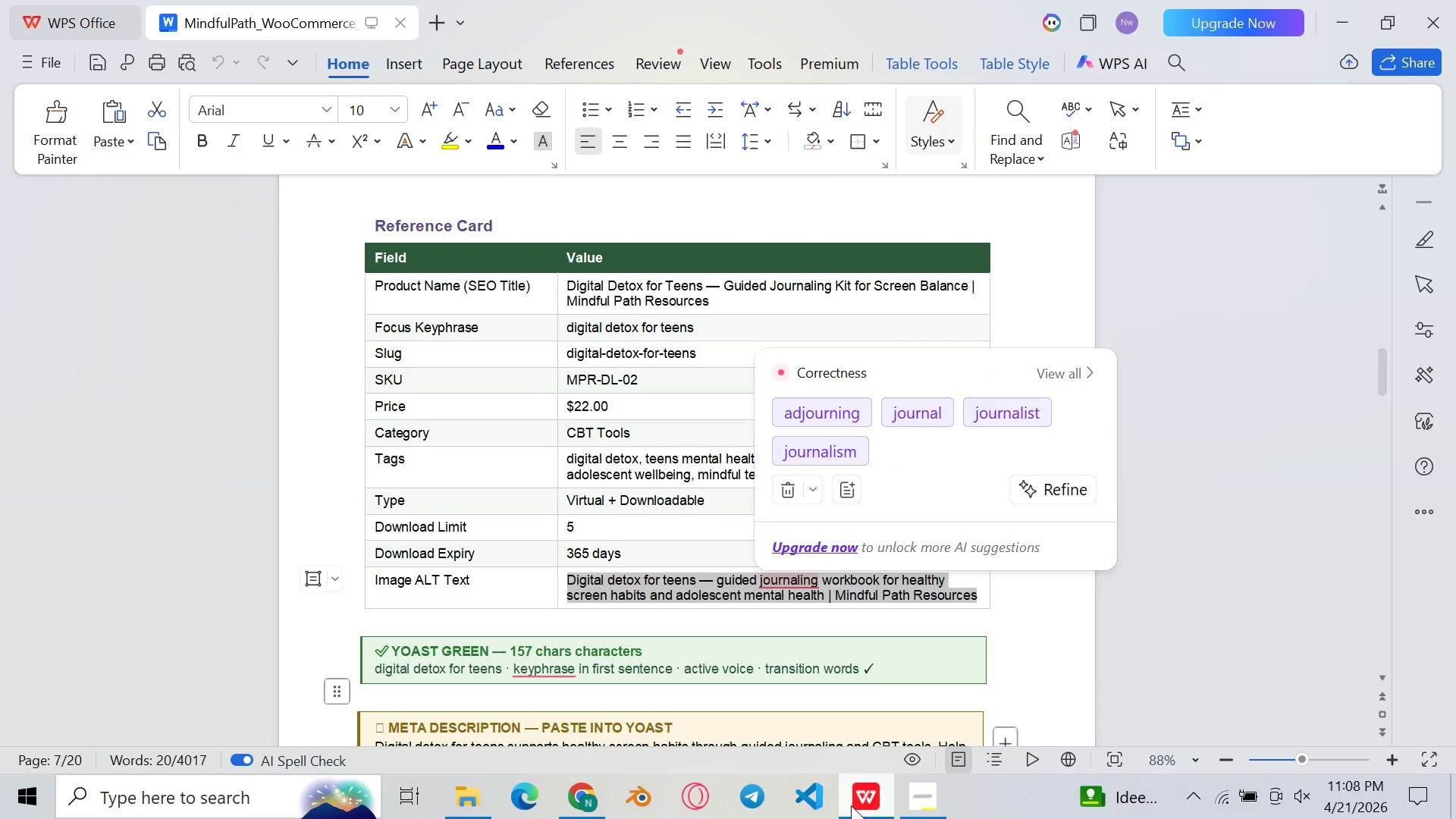 
left_click([849, 804])
 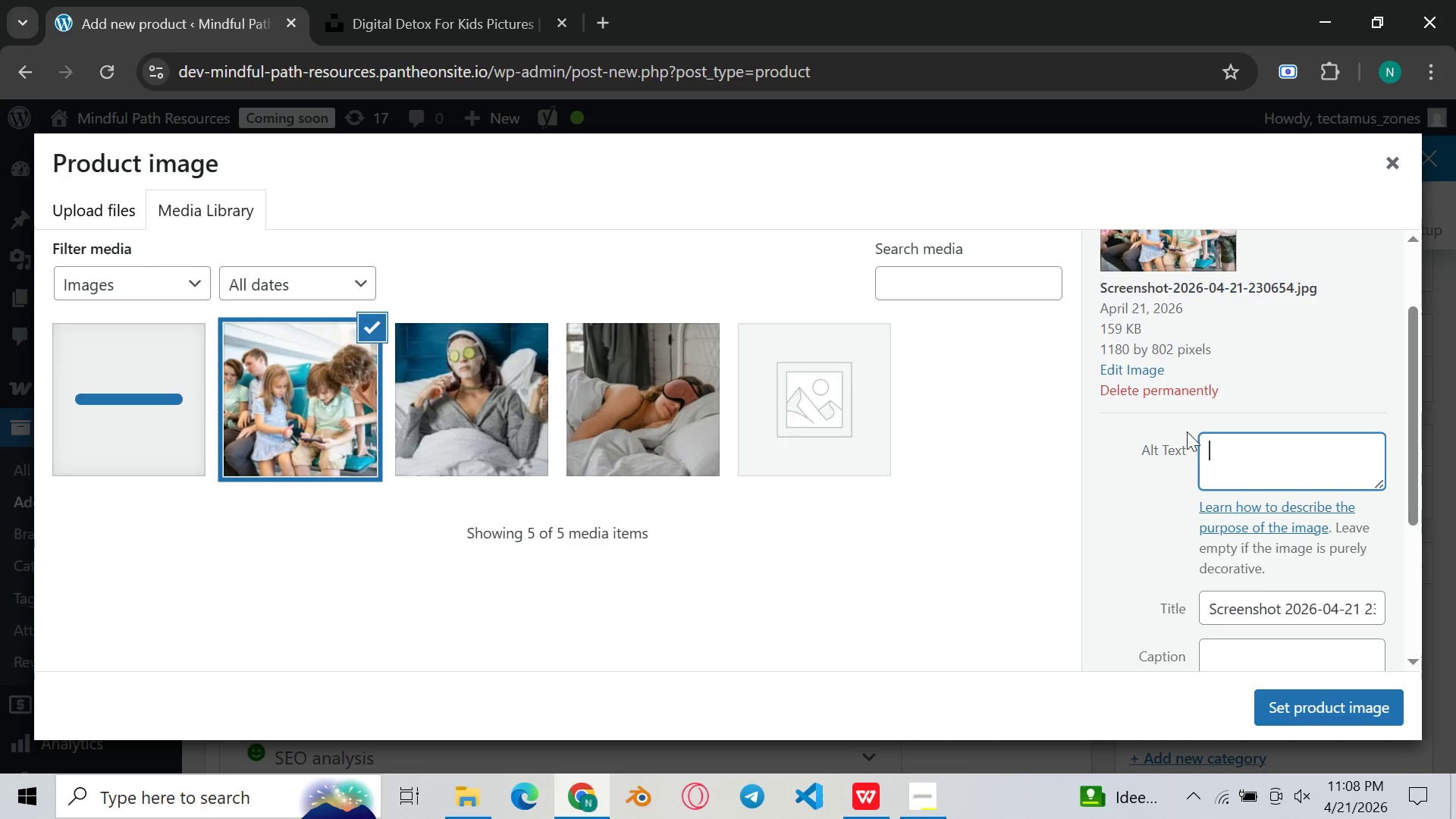 
left_click([1225, 456])
 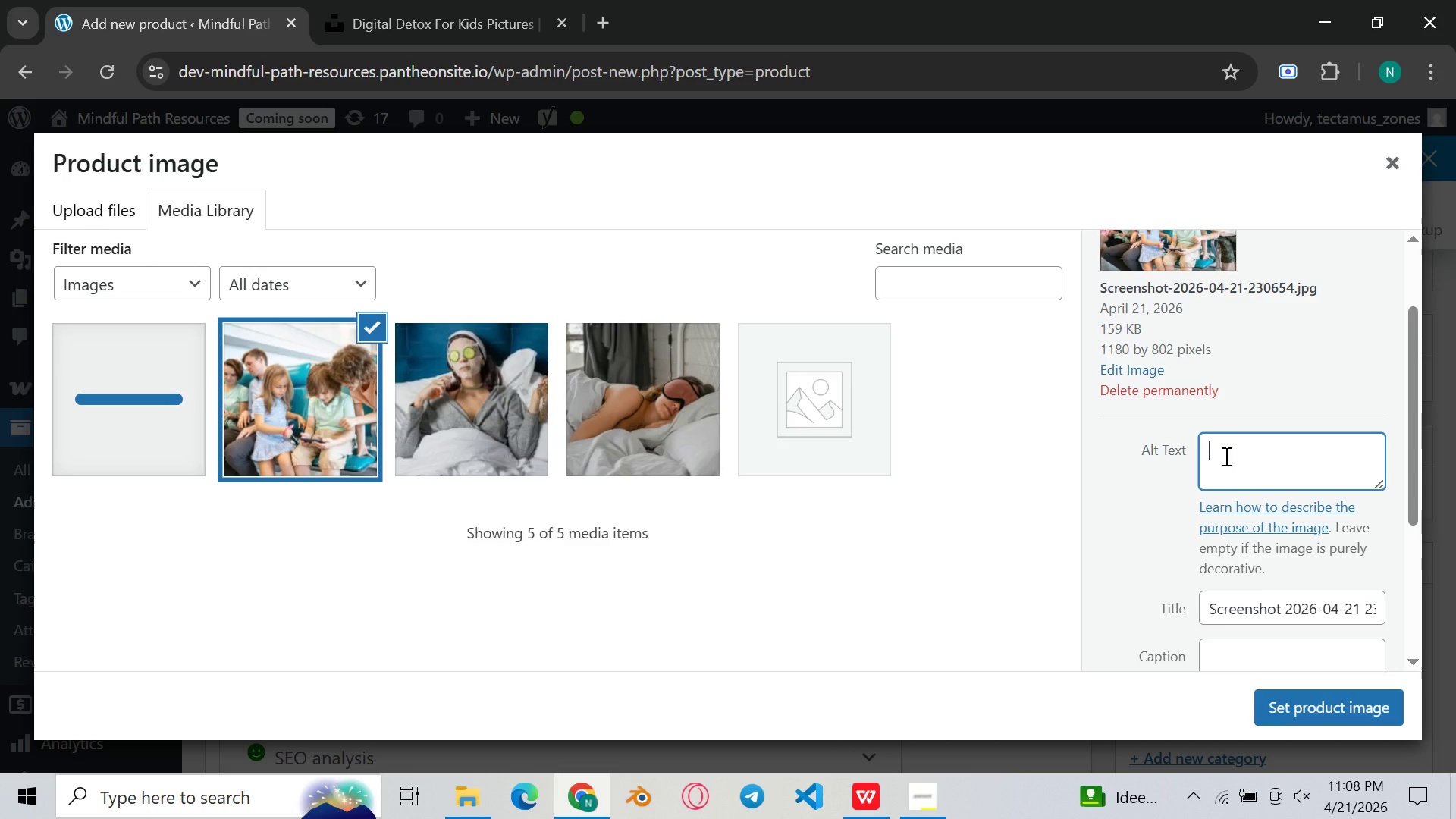 
key(Control+V)
 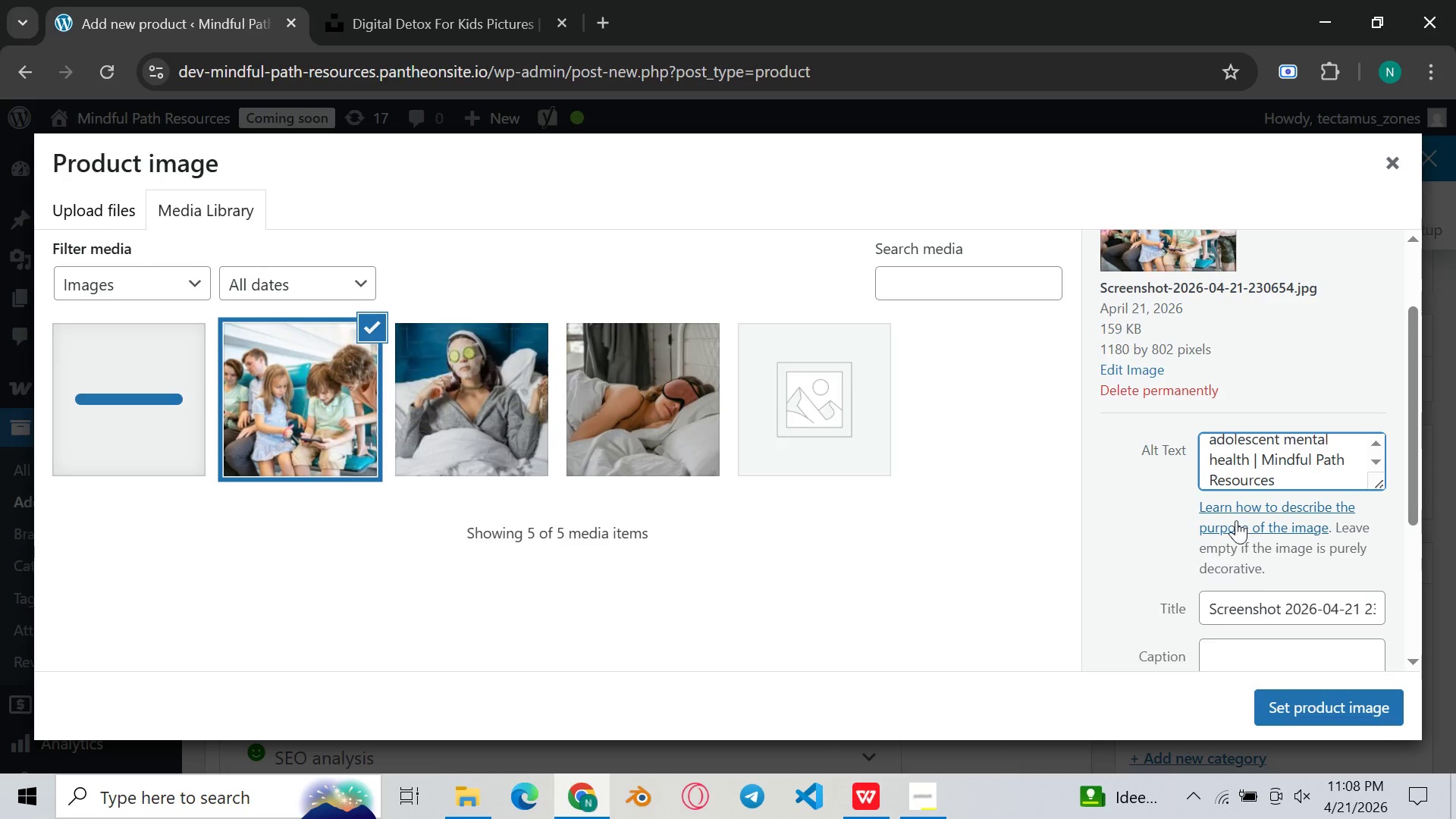 
scroll: coordinate [1232, 518], scroll_direction: down, amount: 6.0
 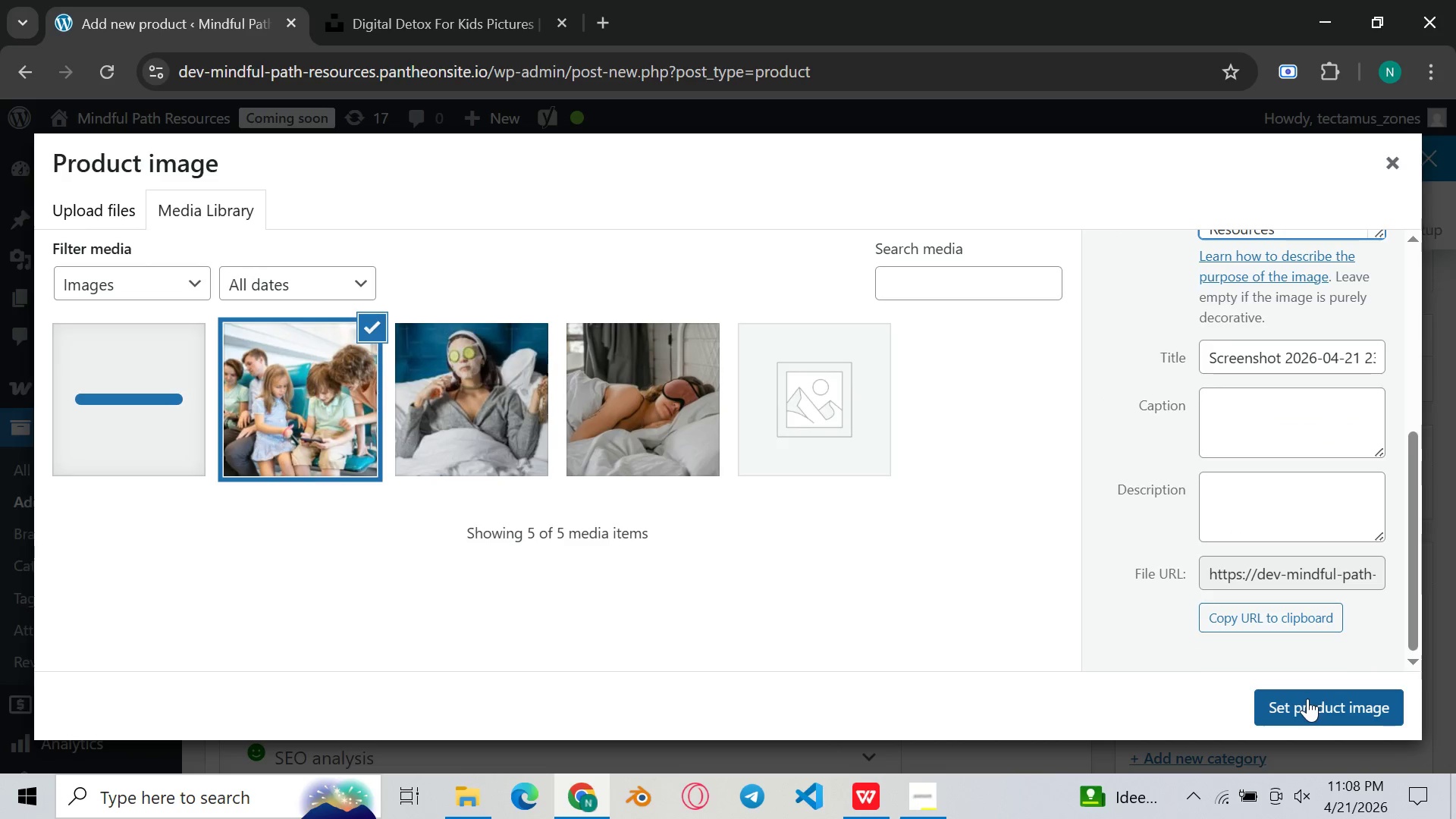 
left_click([1306, 698])
 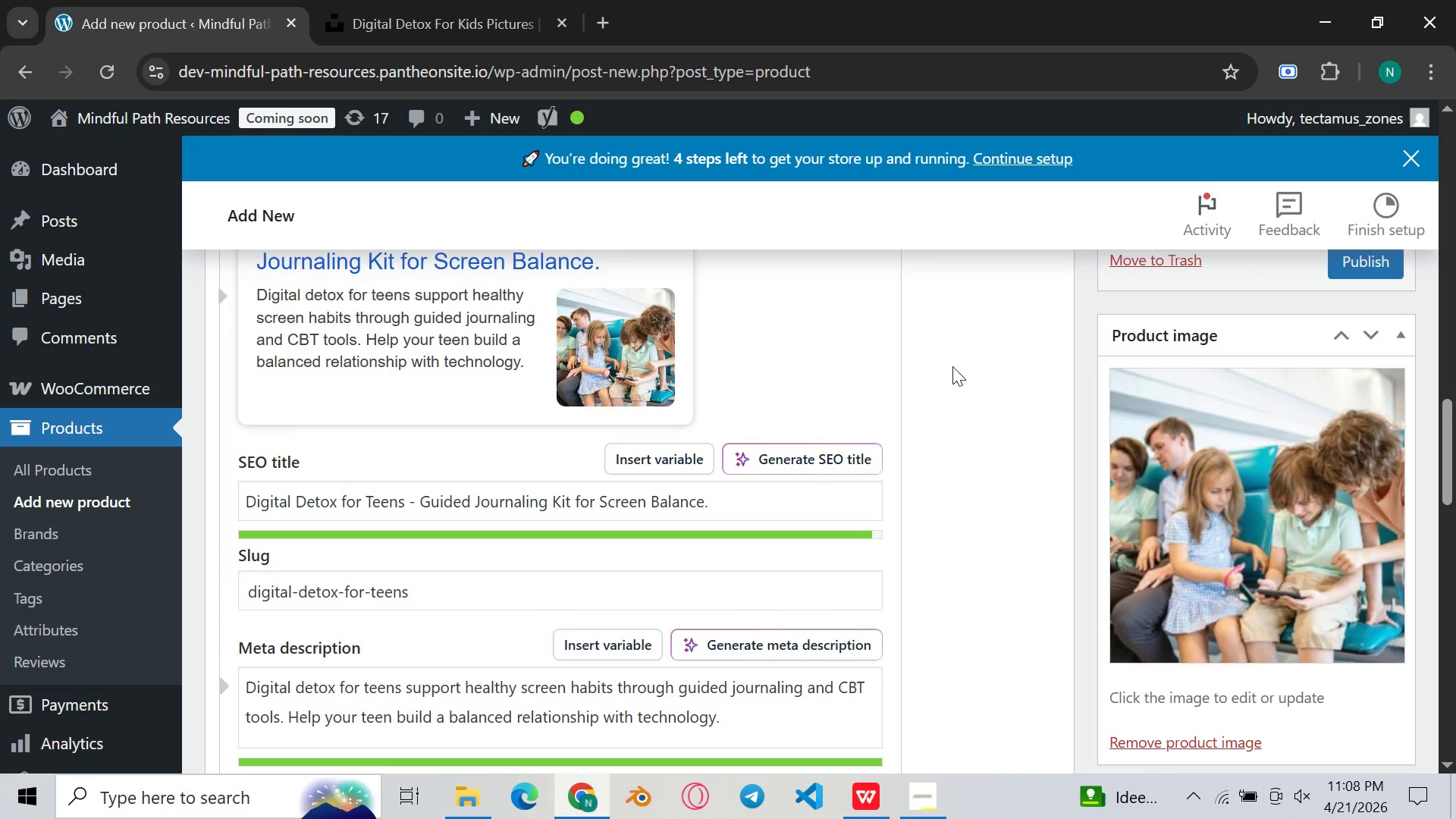 
scroll: coordinate [1232, 554], scroll_direction: down, amount: 3.0
 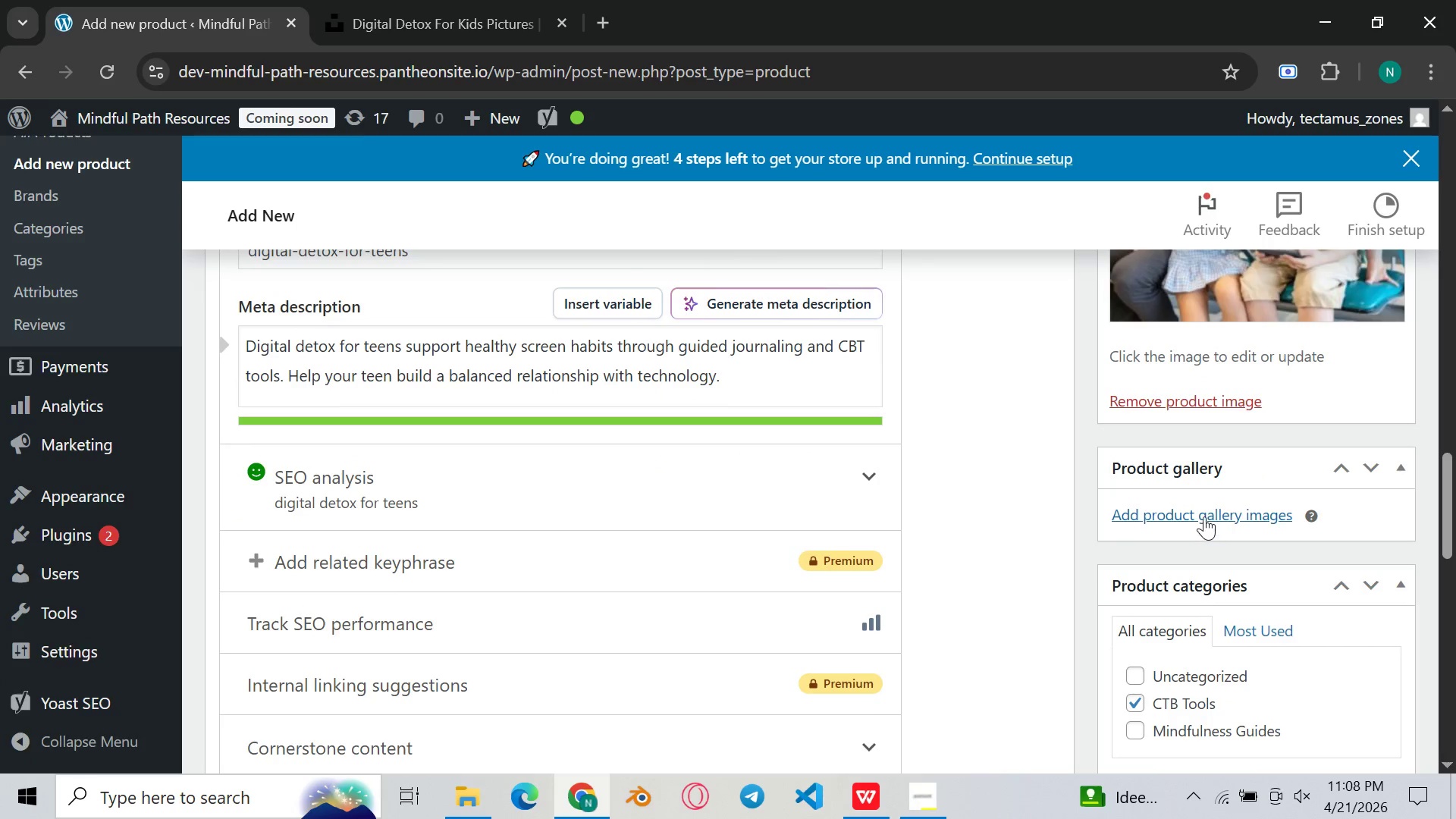 
left_click([1203, 511])
 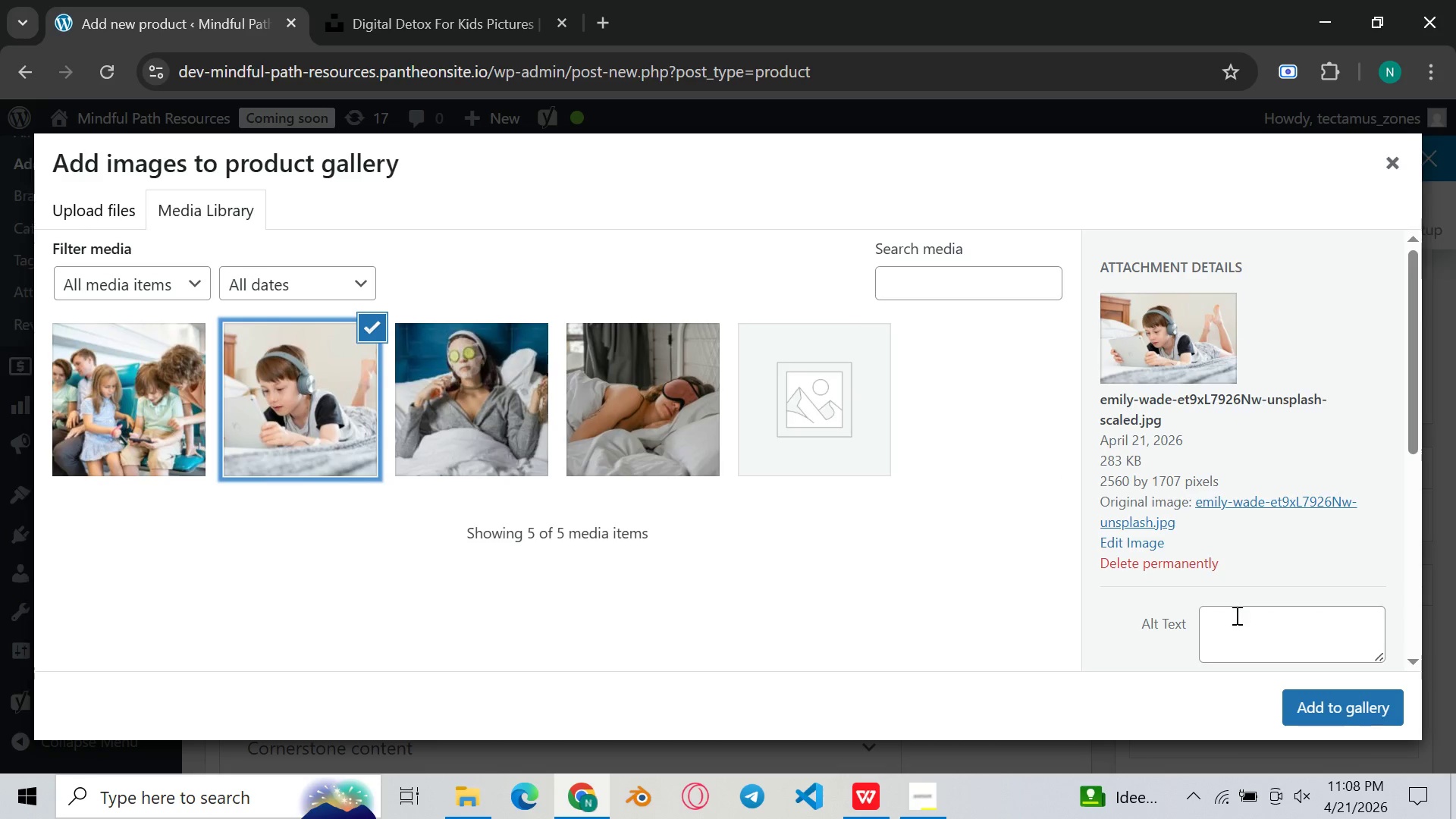 
wait(5.92)
 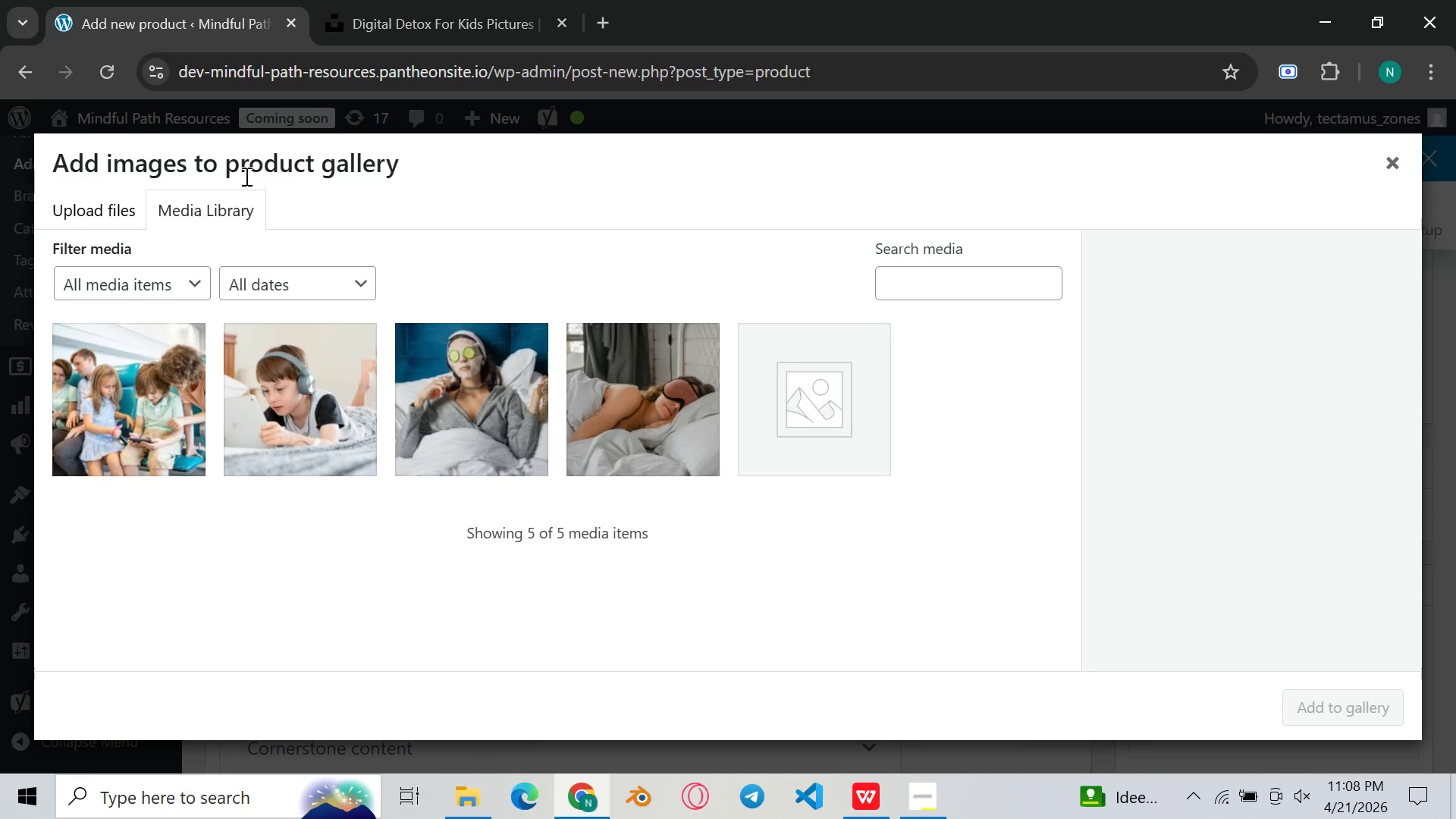 
left_click([1264, 632])
 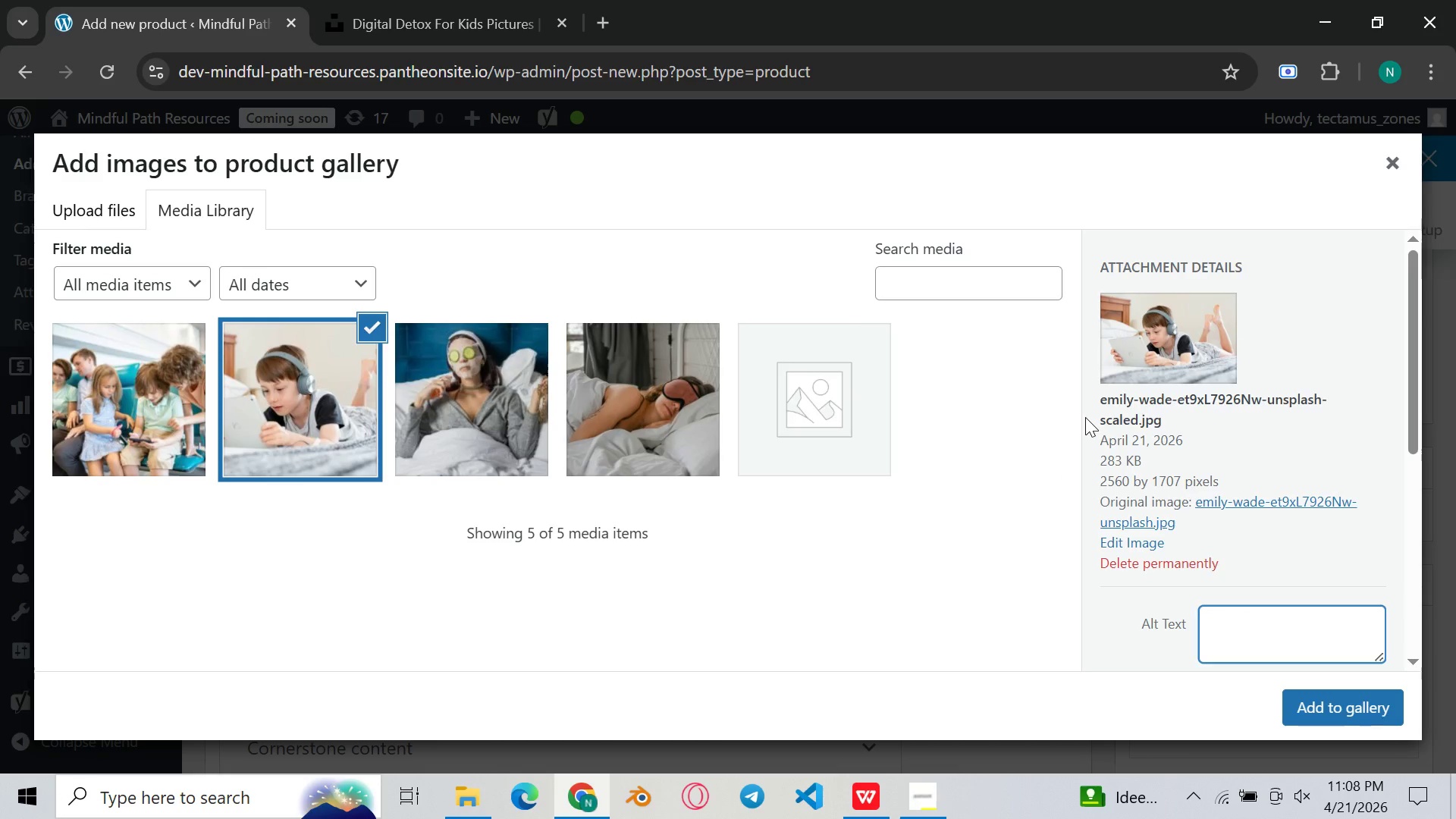 
key(Control+V)
 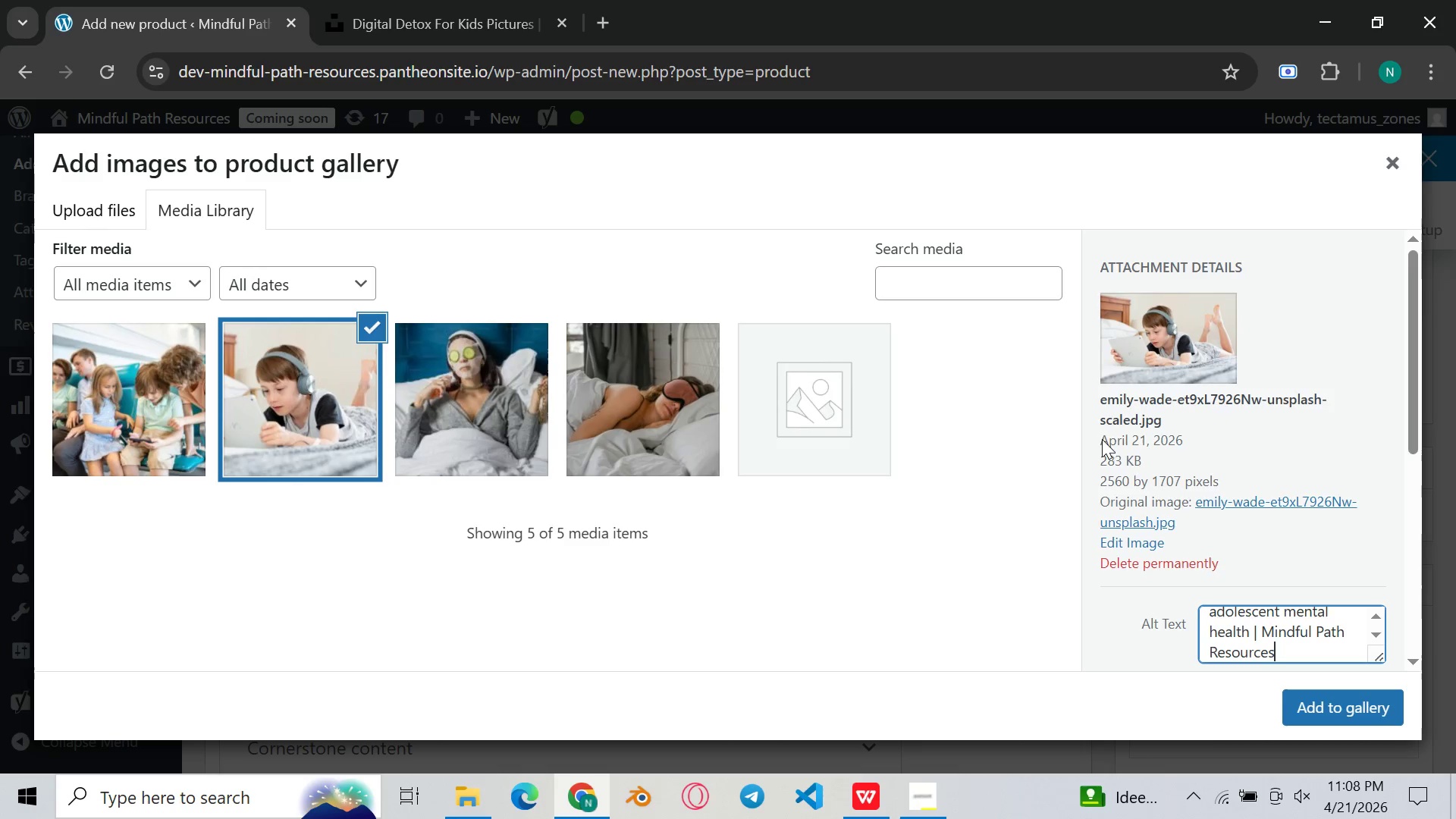 
scroll: coordinate [1166, 493], scroll_direction: down, amount: 9.0
 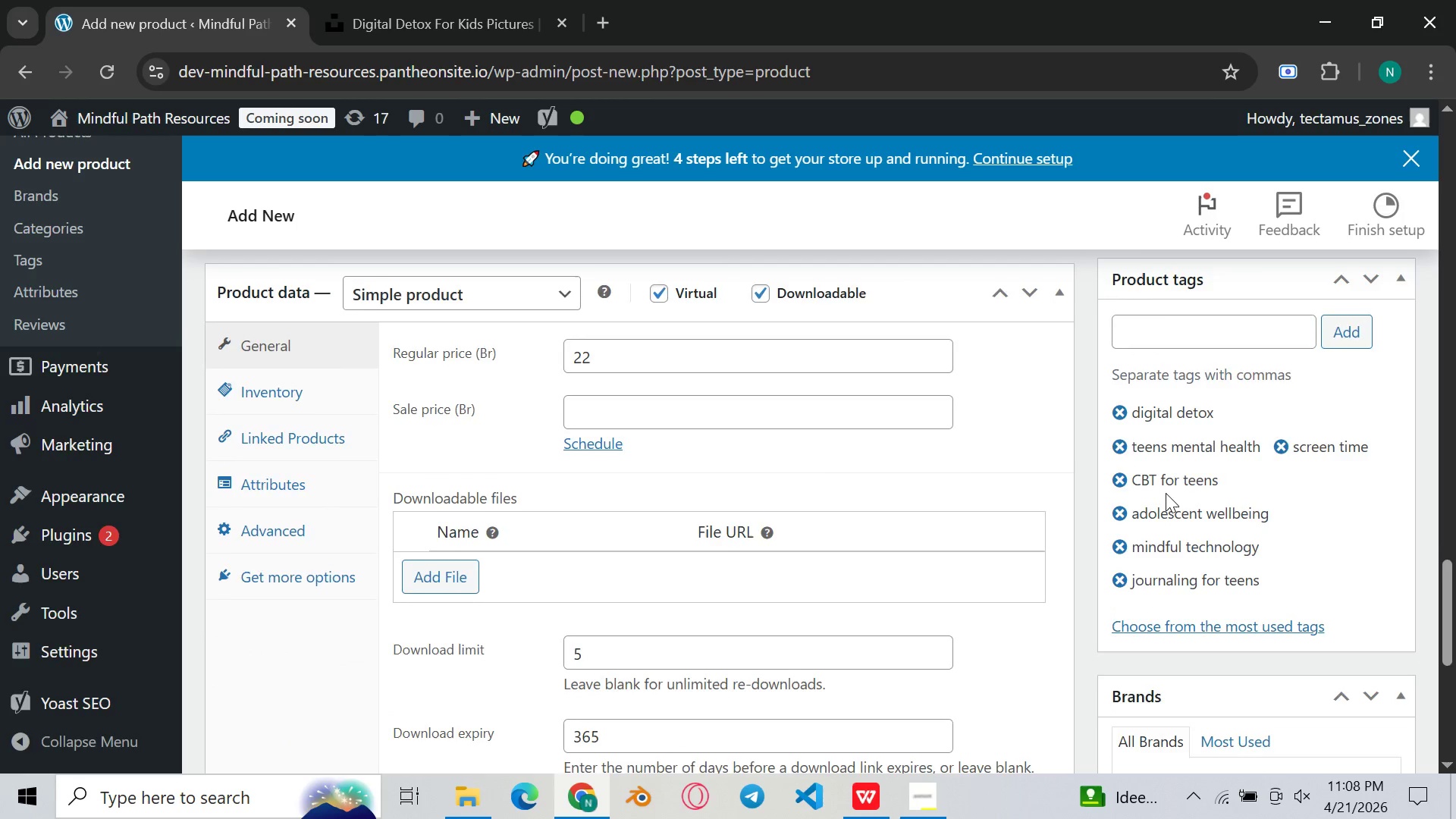 
scroll: coordinate [1166, 493], scroll_direction: up, amount: 1.0
 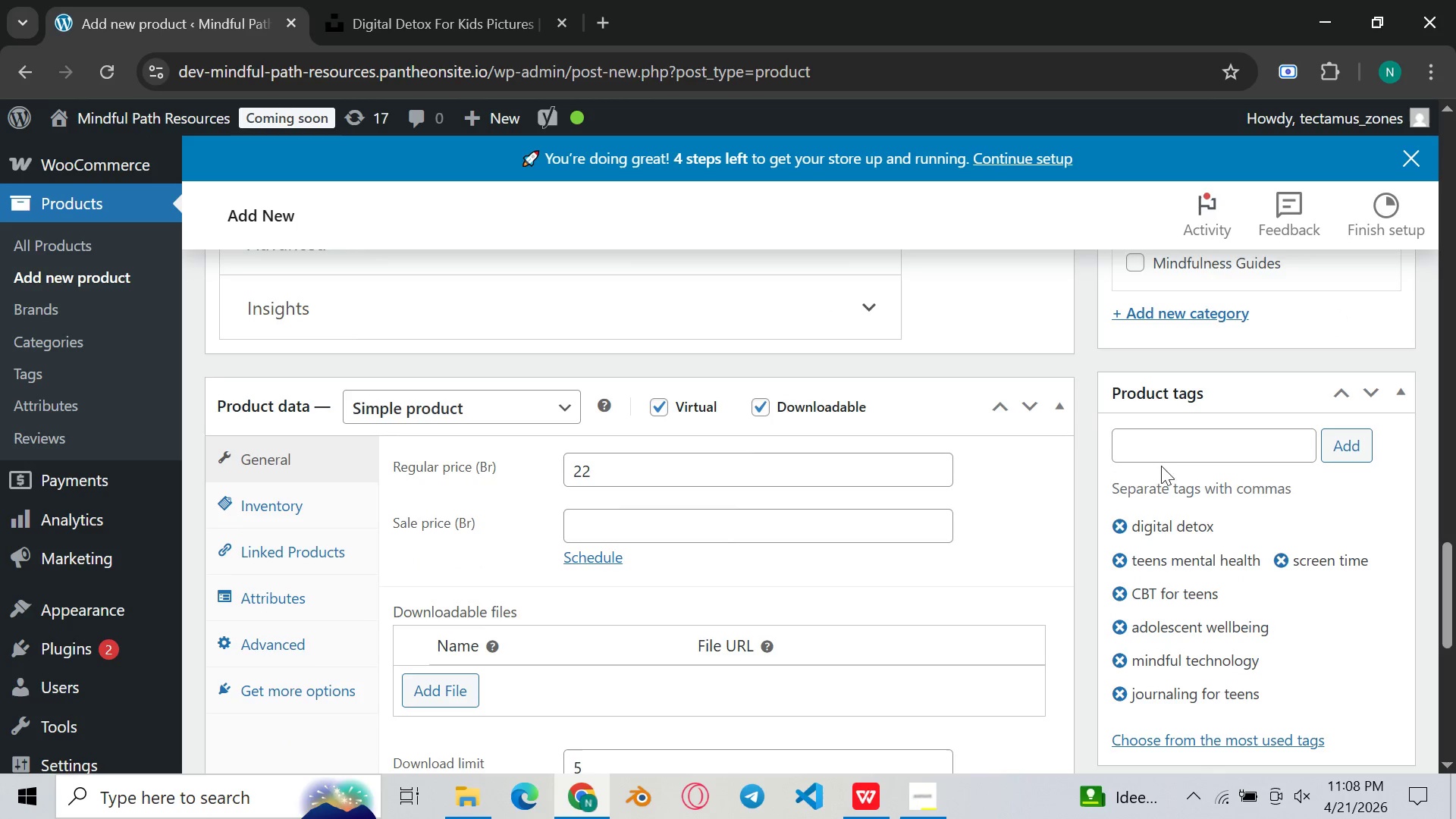 
left_click([1153, 453])
 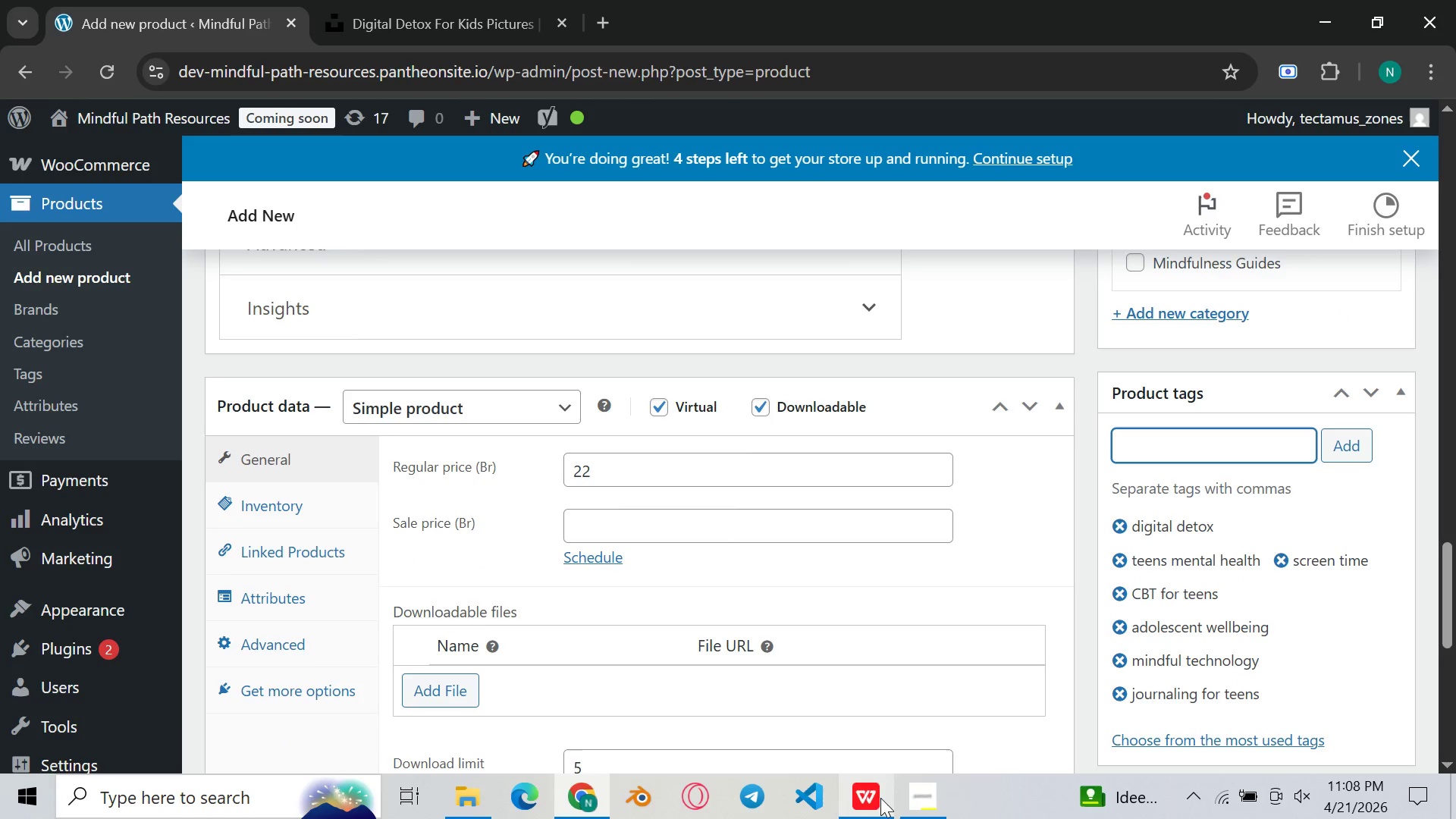 
left_click([876, 793])
 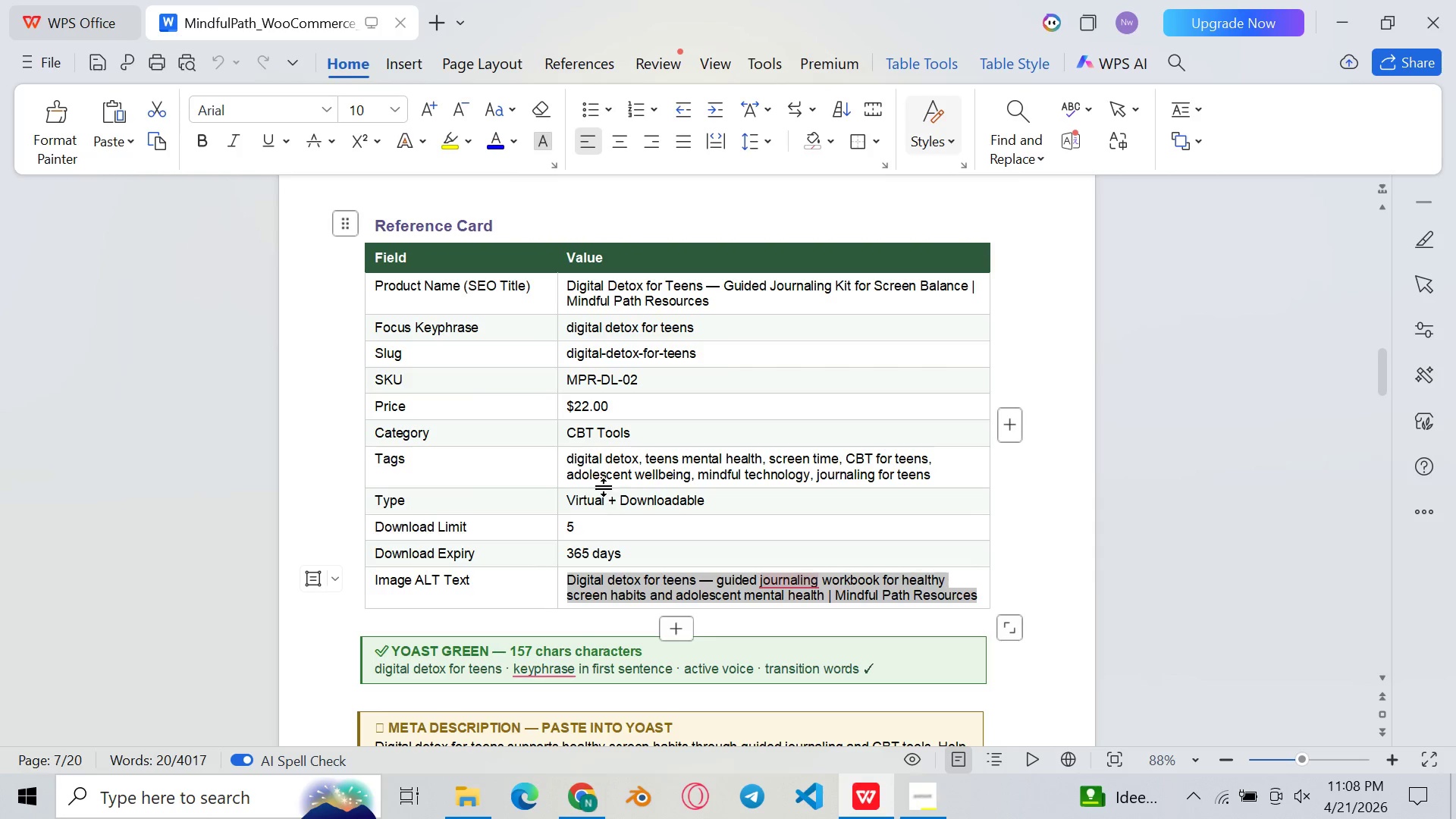 
left_click([576, 469])
 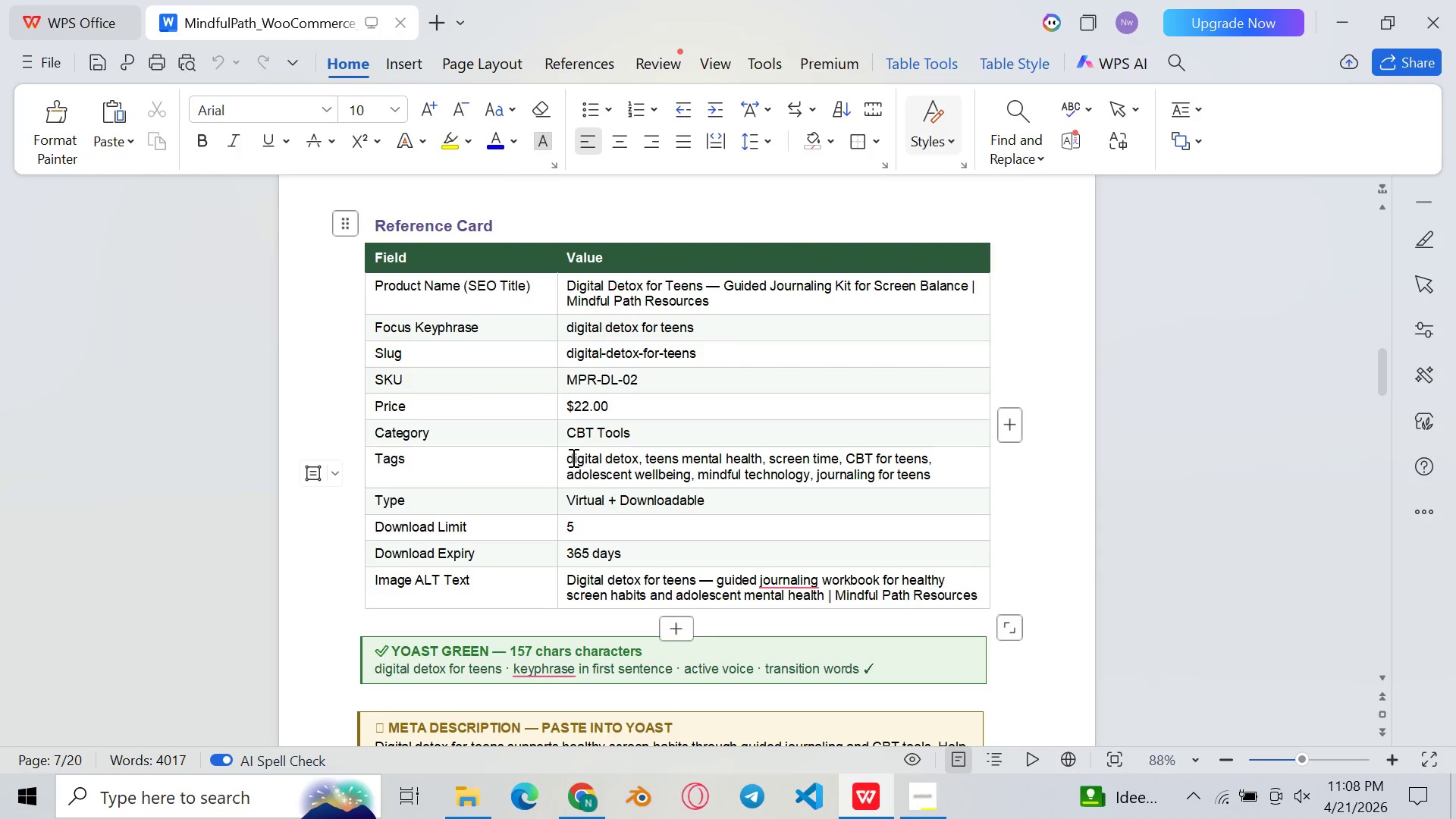 
left_click([572, 457])
 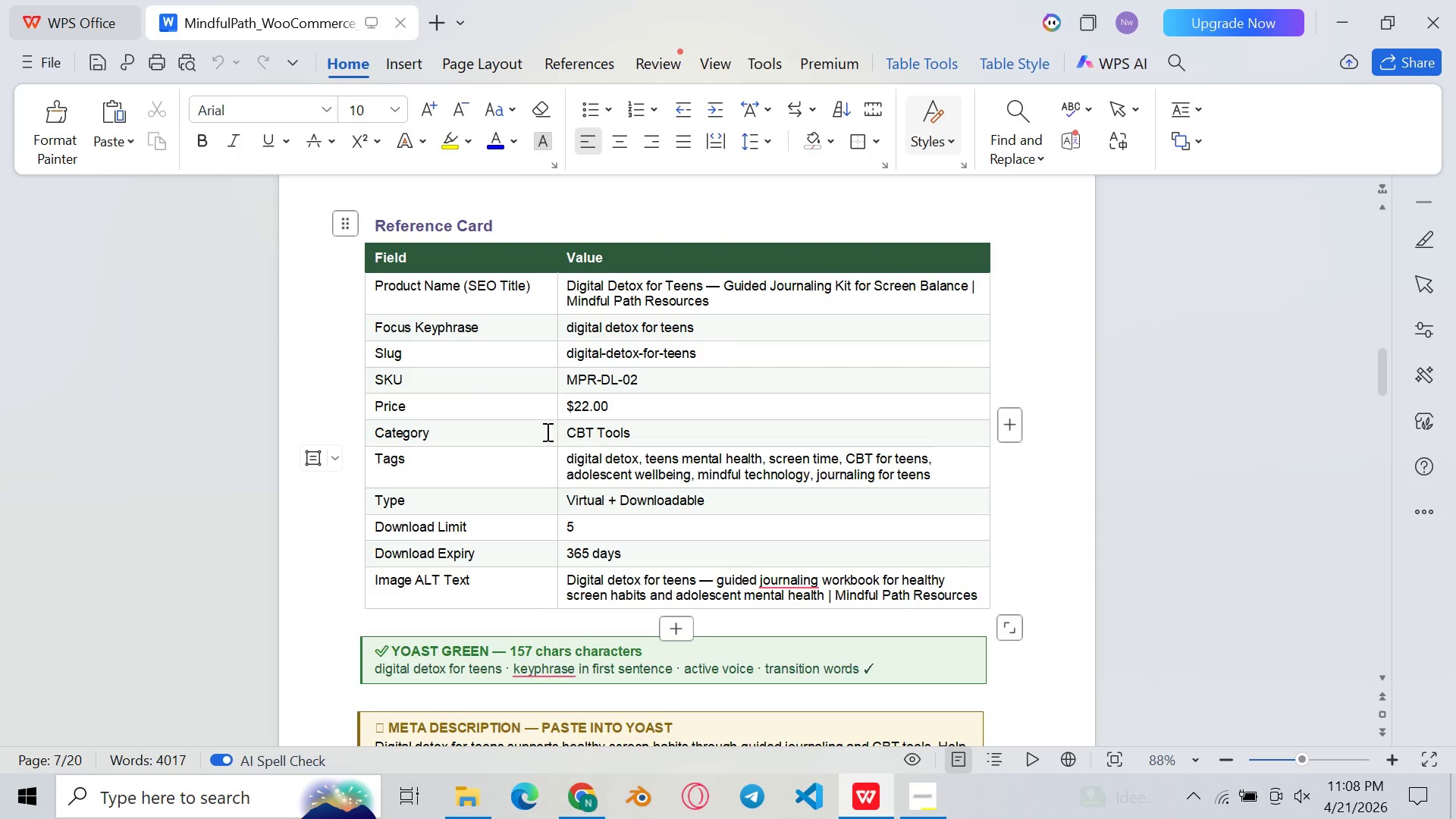 
left_click([569, 453])
 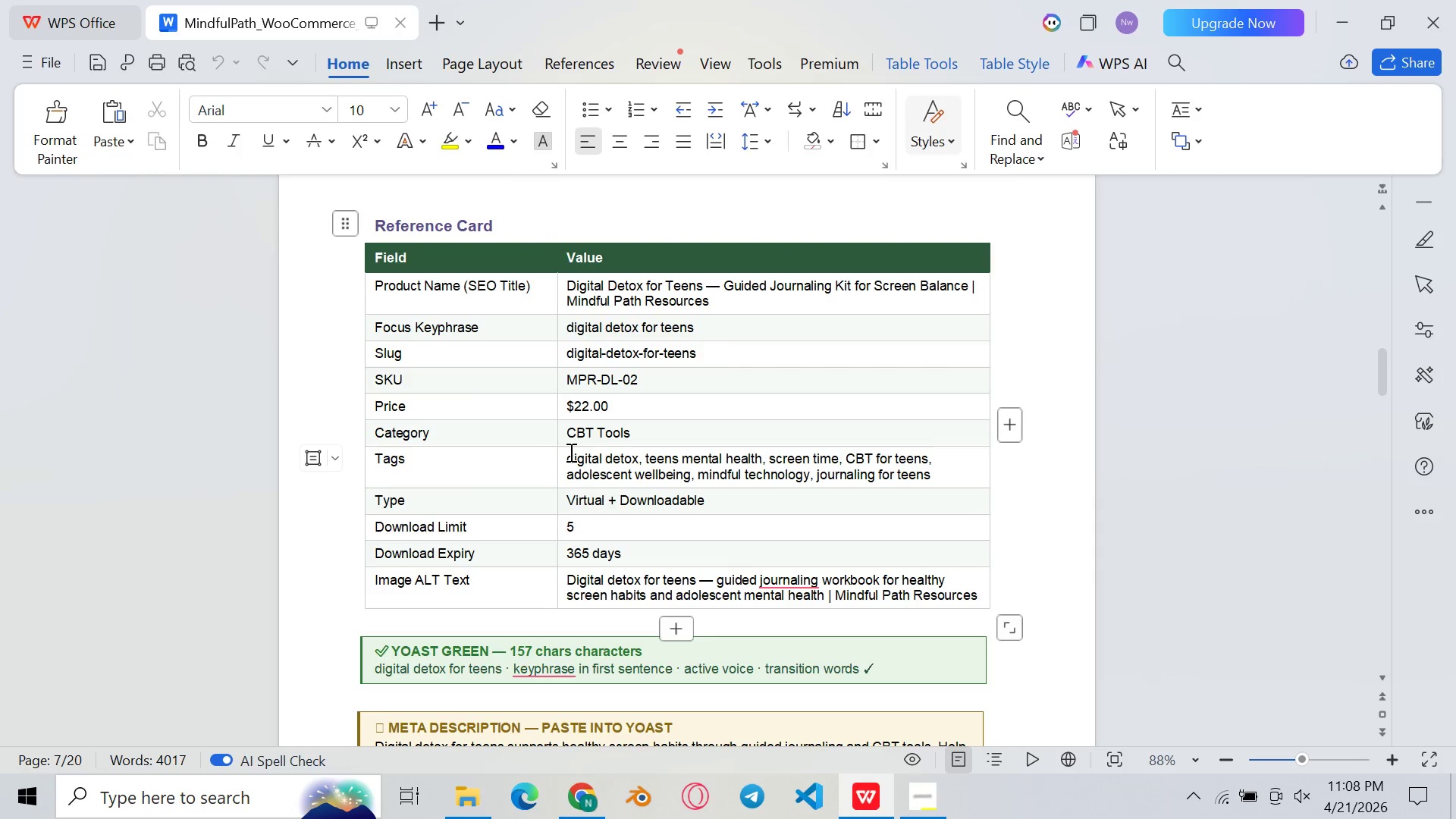 
left_click_drag(start_coordinate=[570, 452], to_coordinate=[937, 470])
 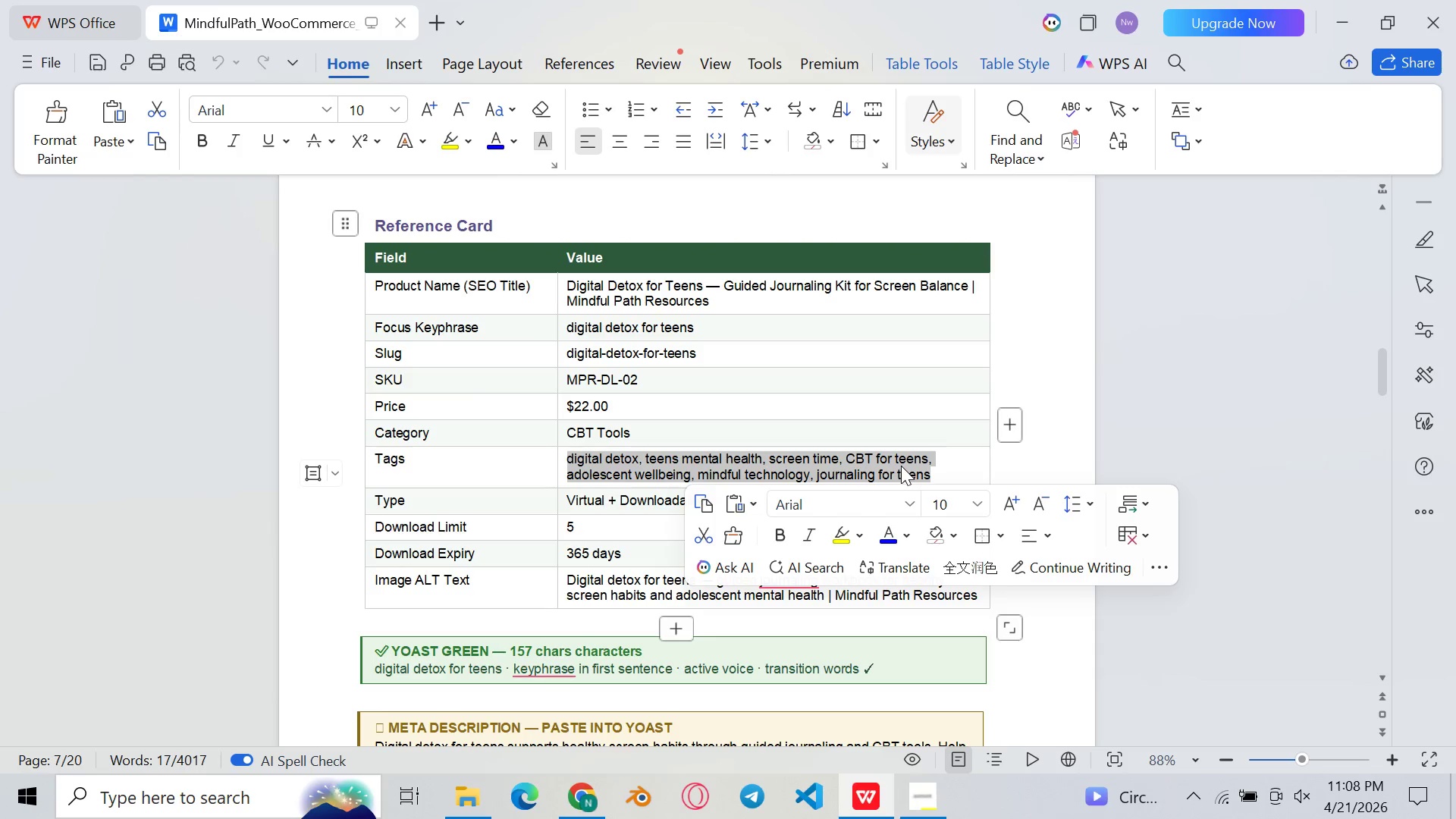 
key(Control+C)
 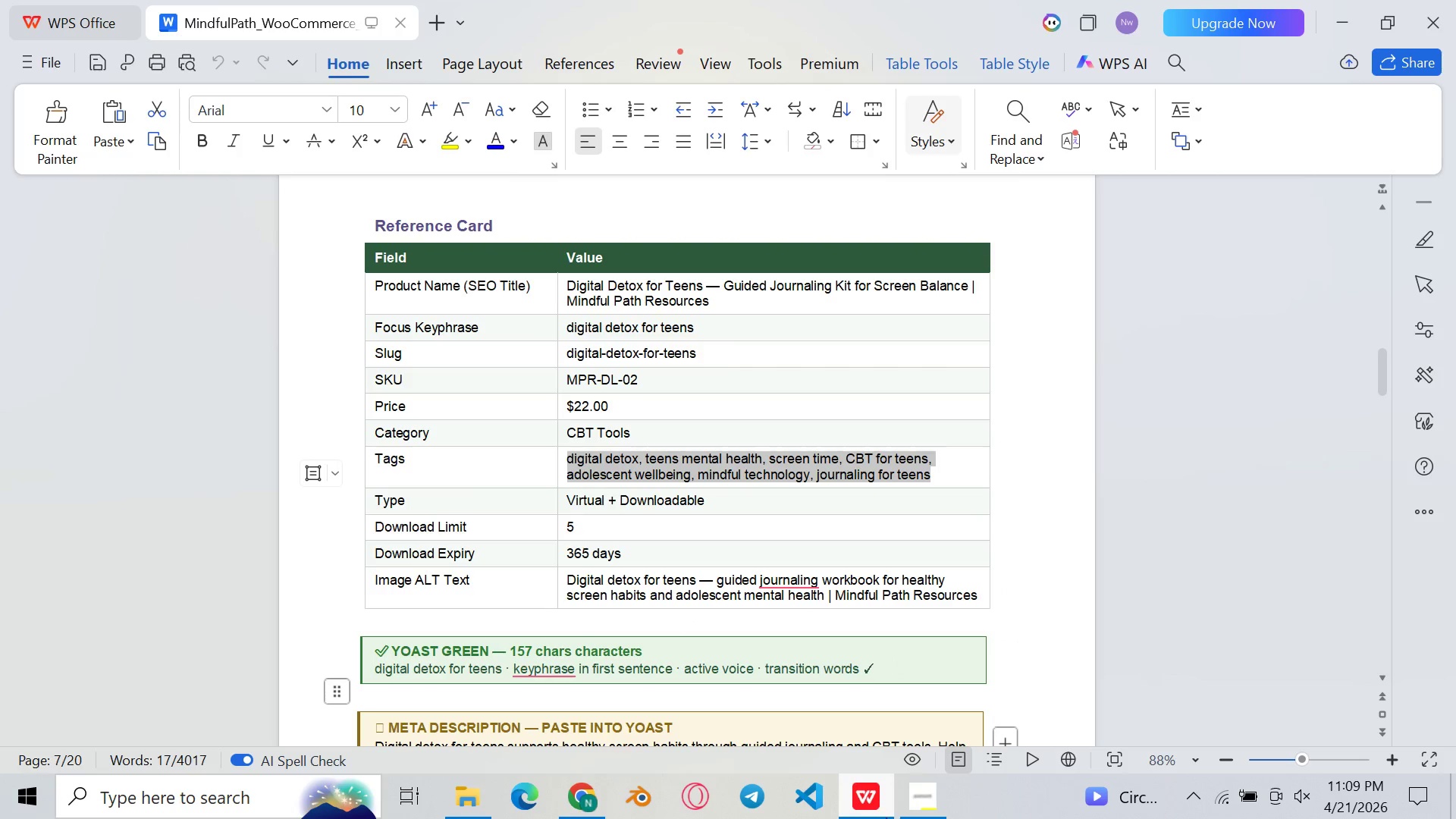 
left_click([858, 783])
 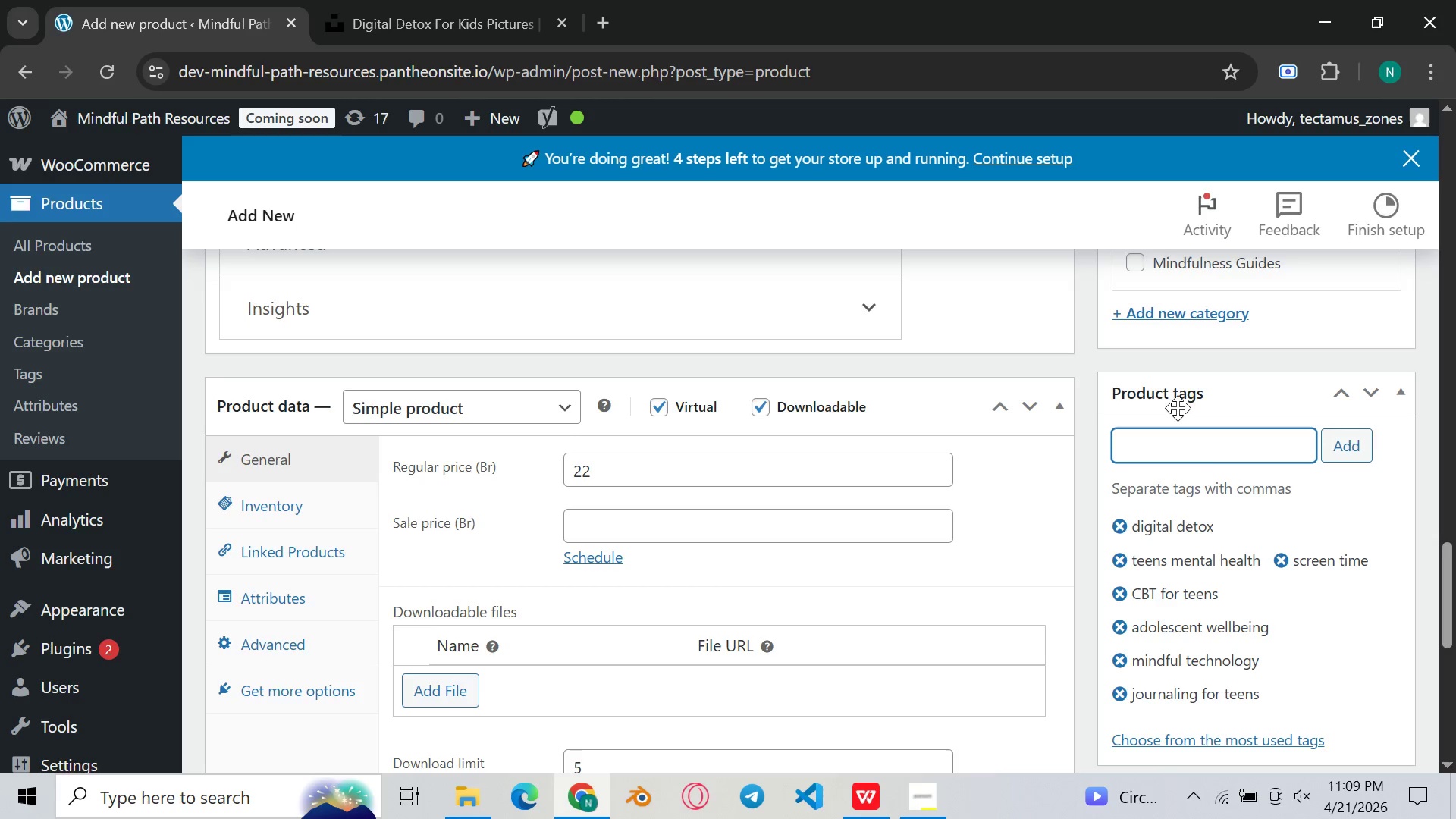 
scroll: coordinate [1176, 408], scroll_direction: up, amount: 1.0
 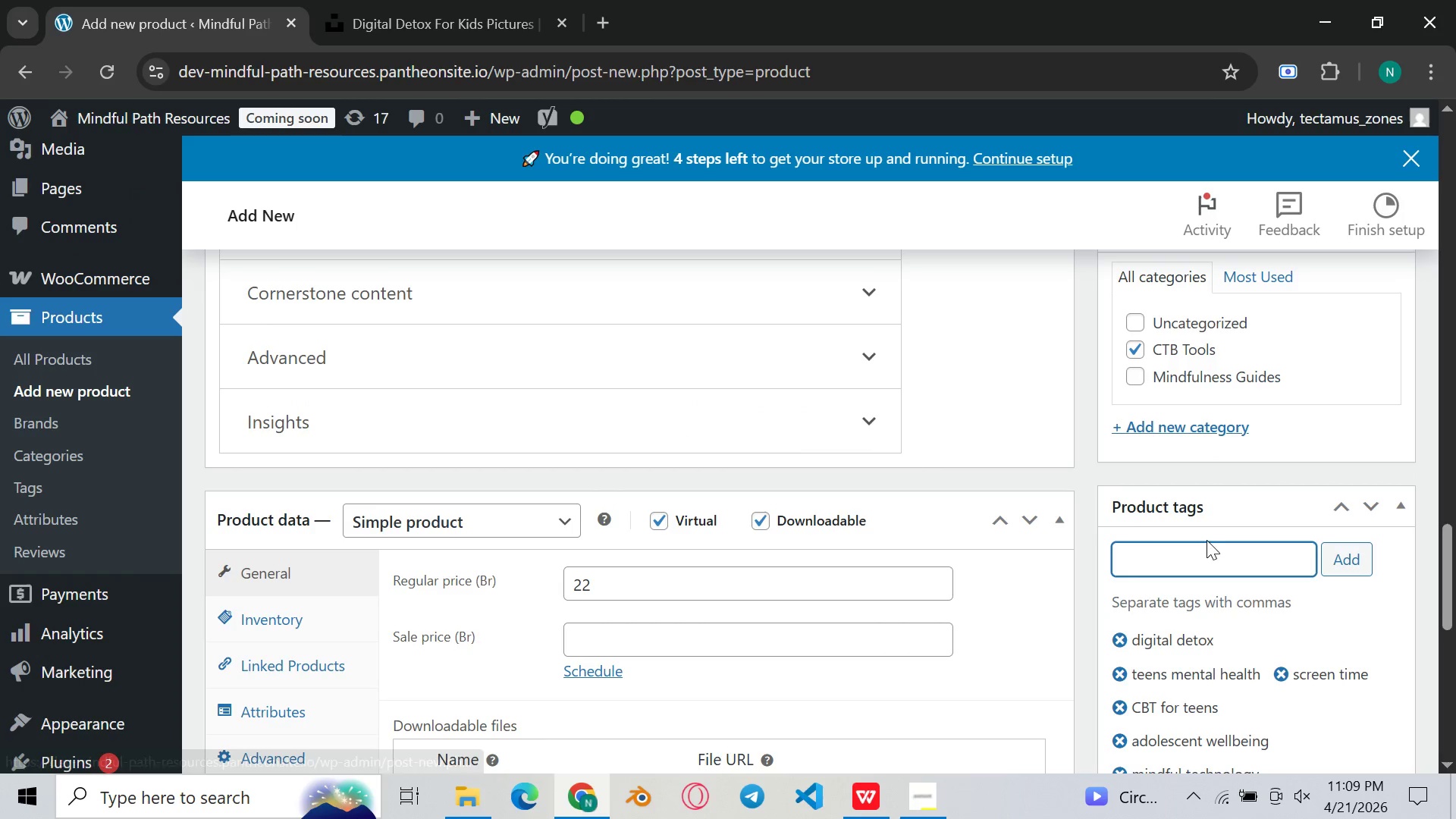 
key(Control+V)
 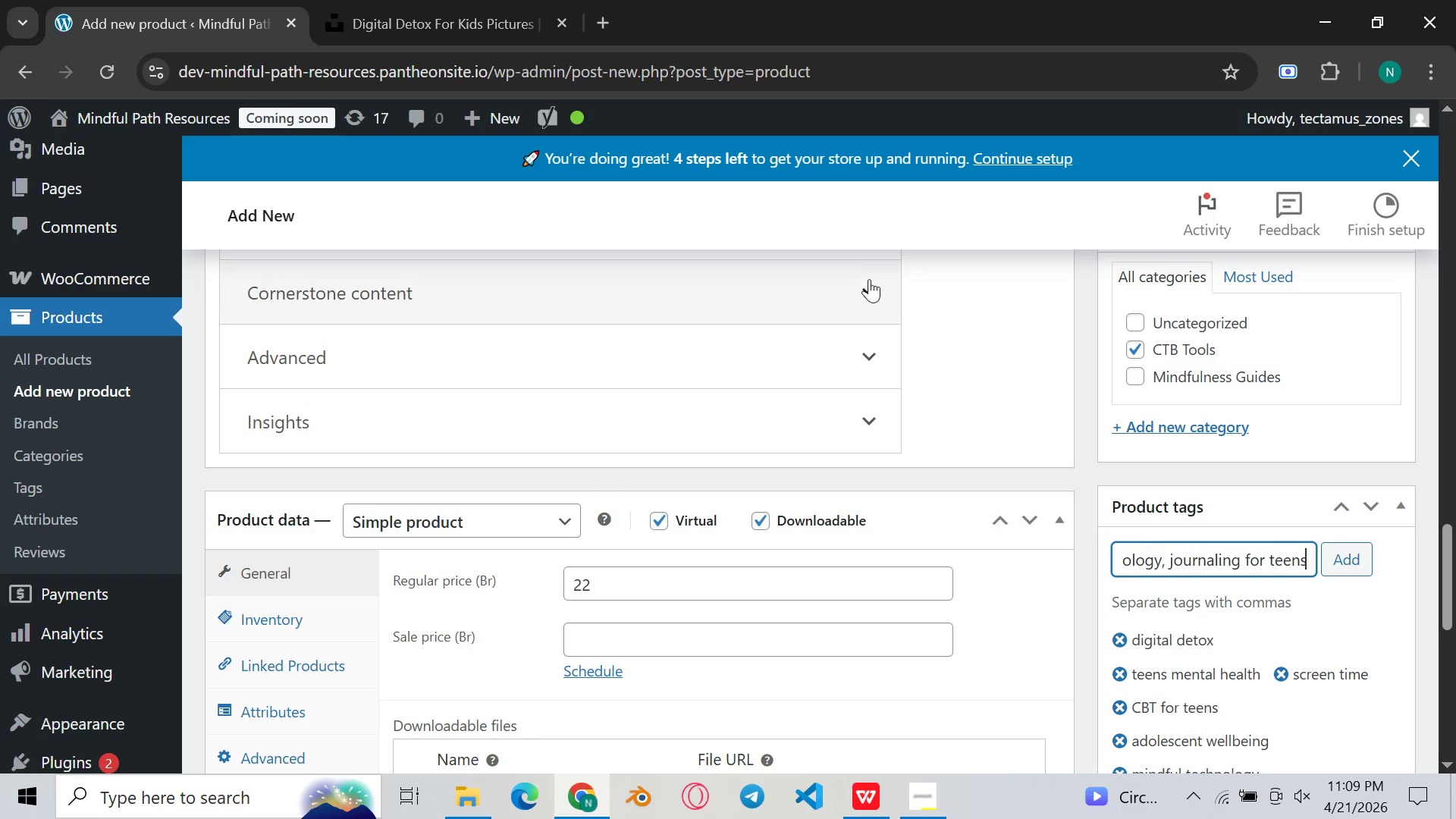 
scroll: coordinate [874, 281], scroll_direction: up, amount: 6.0
 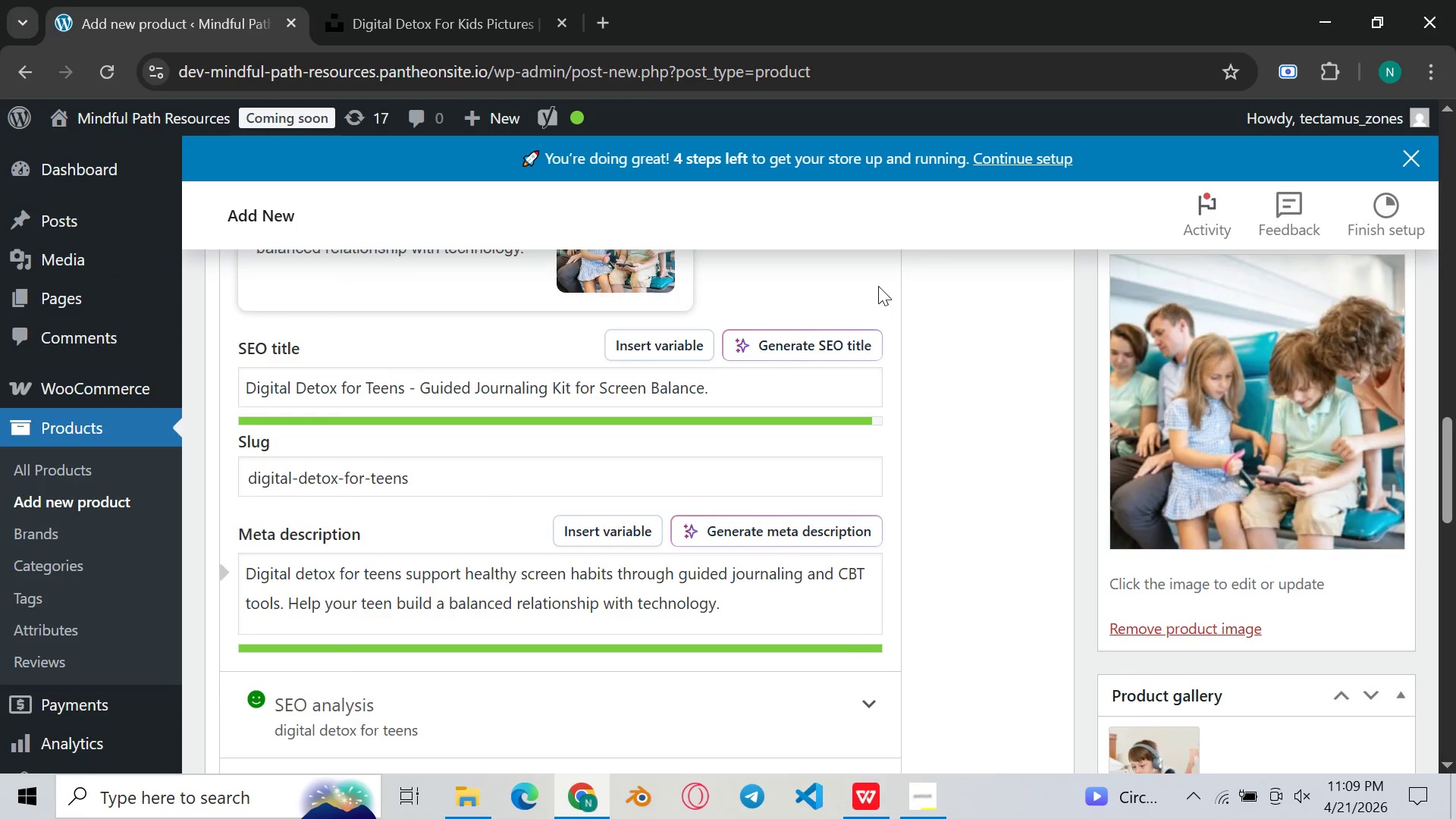 
scroll: coordinate [887, 296], scroll_direction: down, amount: 15.0
 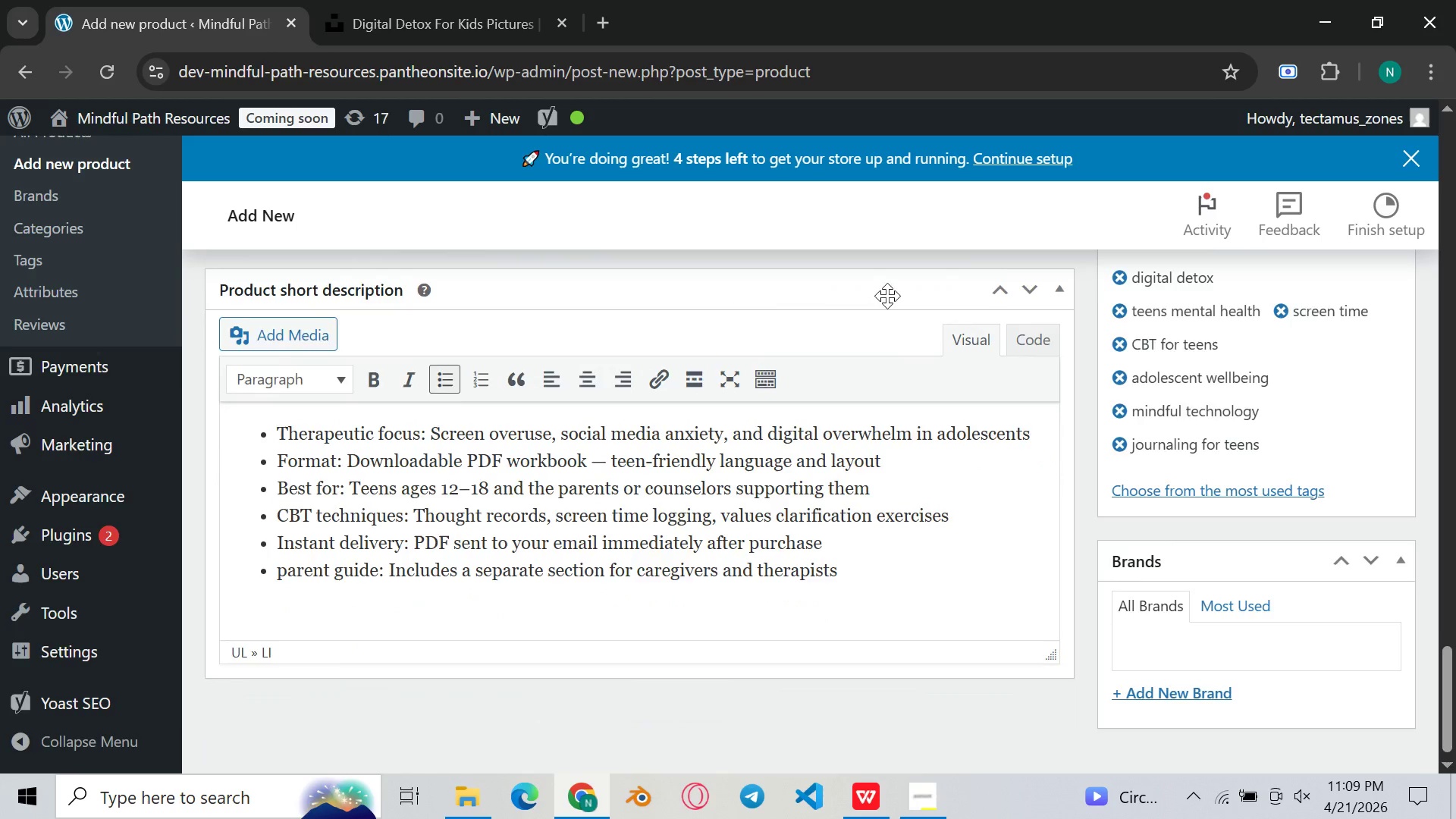 
scroll: coordinate [887, 296], scroll_direction: up, amount: 3.0
 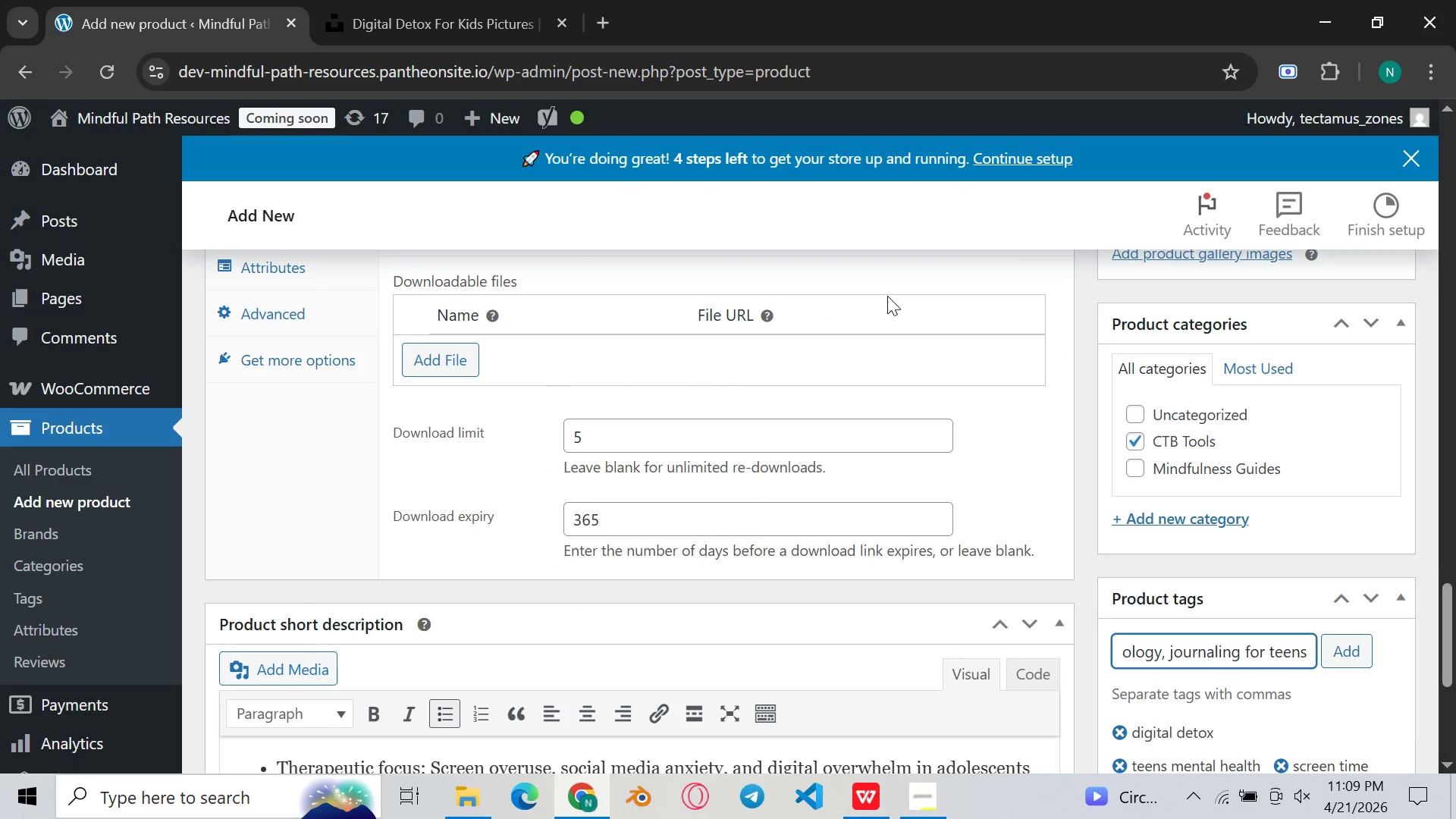 
scroll: coordinate [888, 295], scroll_direction: down, amount: 6.0
 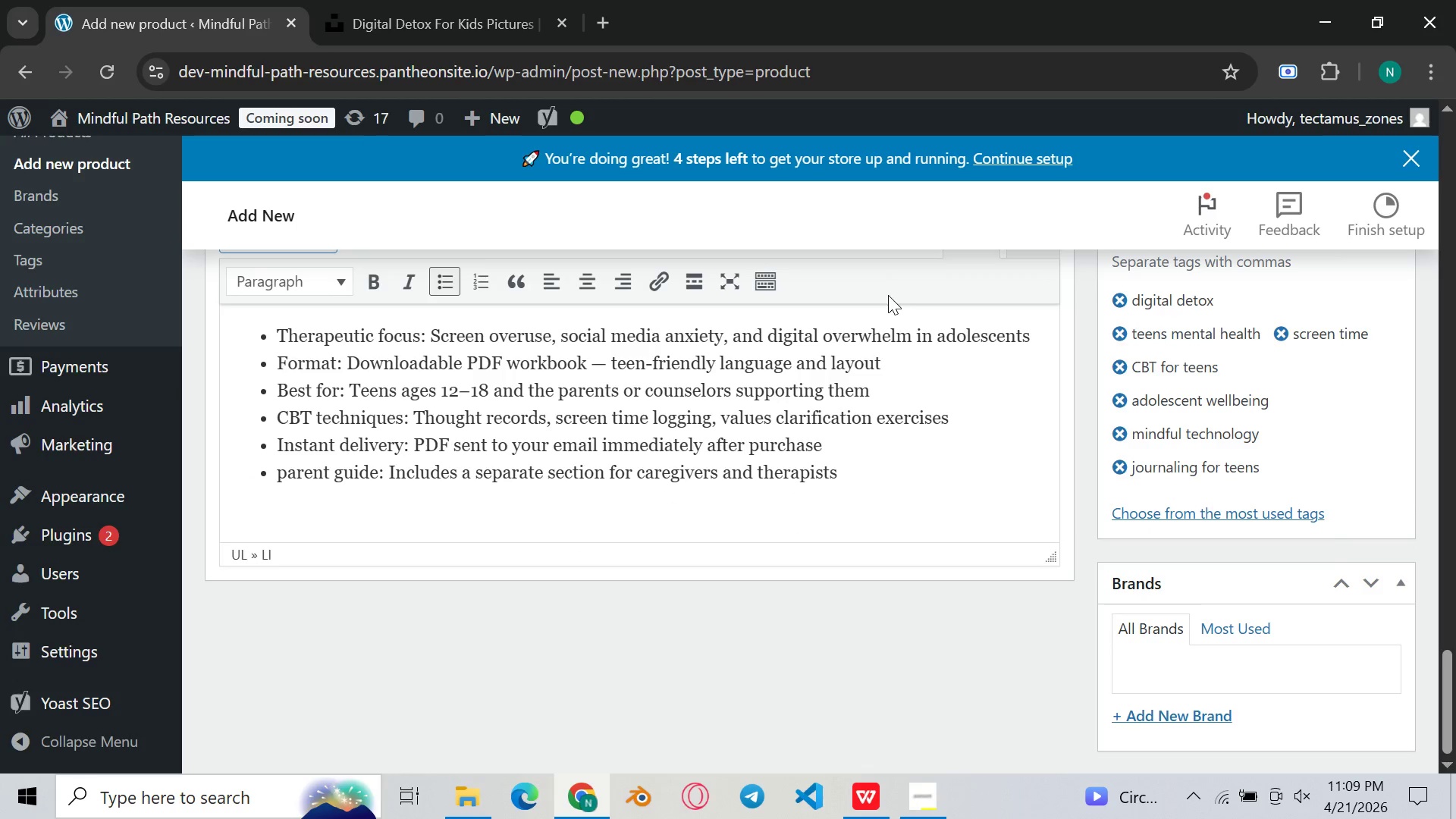 
scroll: coordinate [886, 293], scroll_direction: up, amount: 25.0
 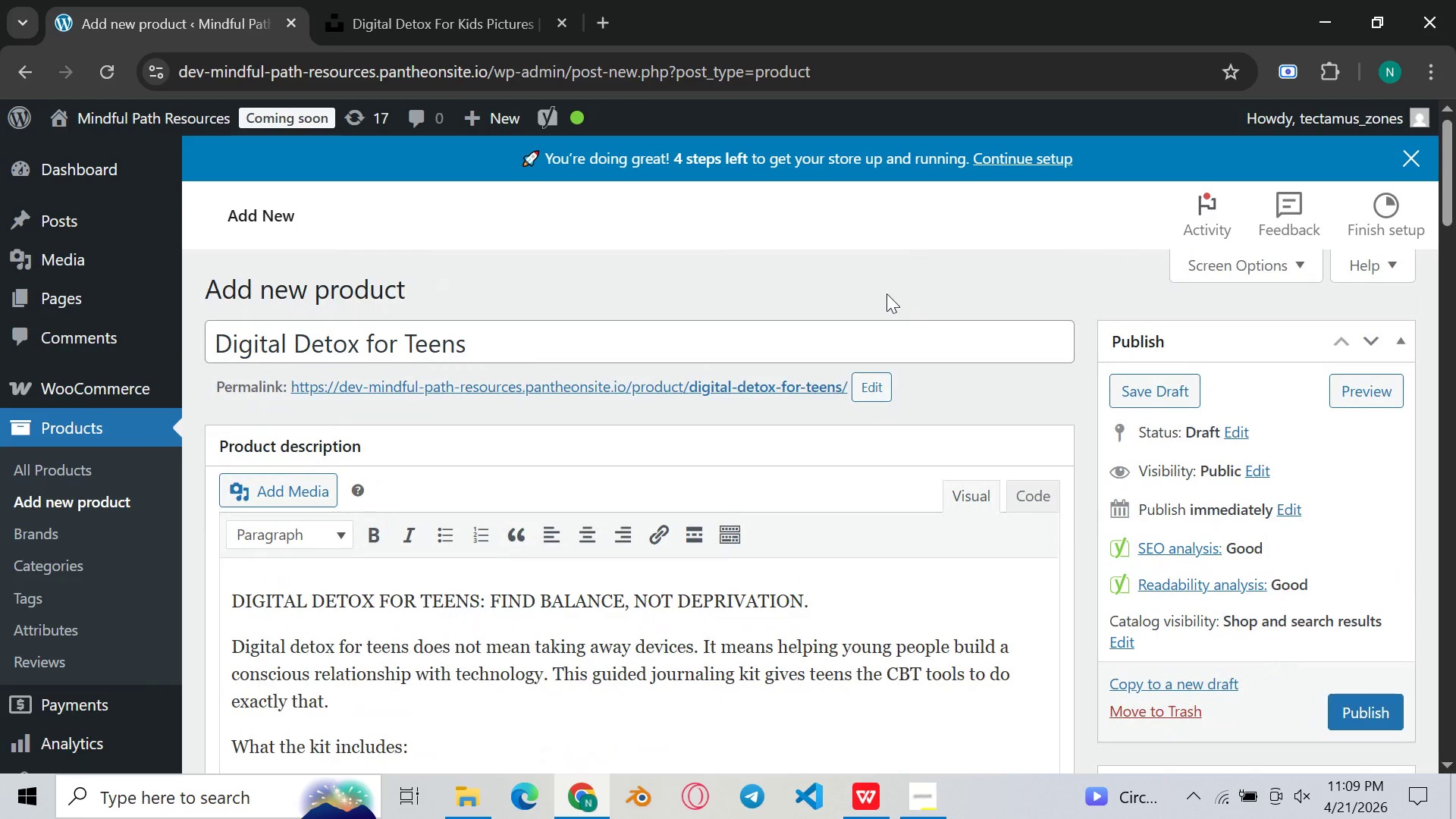 
scroll: coordinate [887, 294], scroll_direction: down, amount: 25.0
 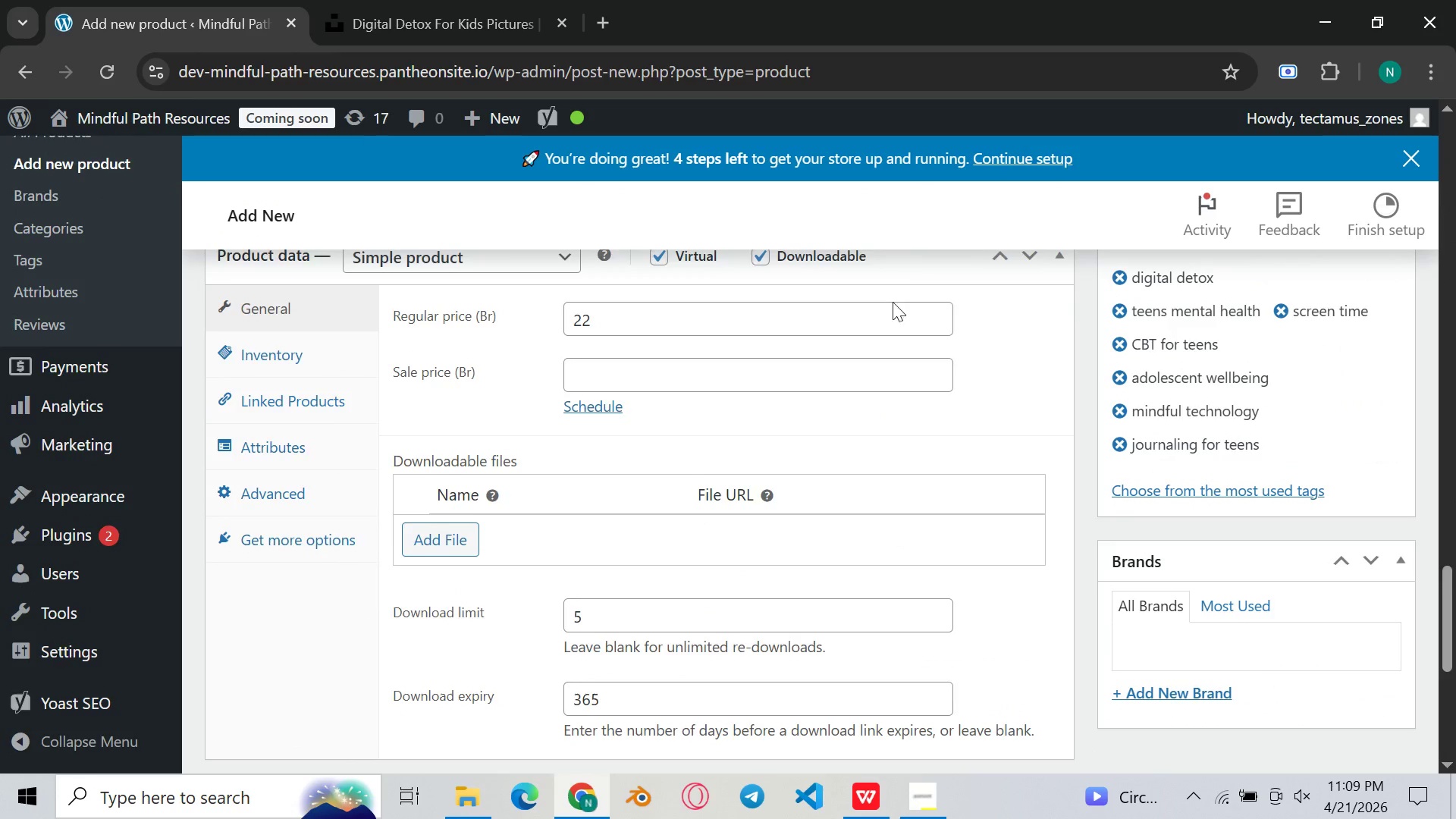 
scroll: coordinate [999, 405], scroll_direction: none, amount: 0.0
 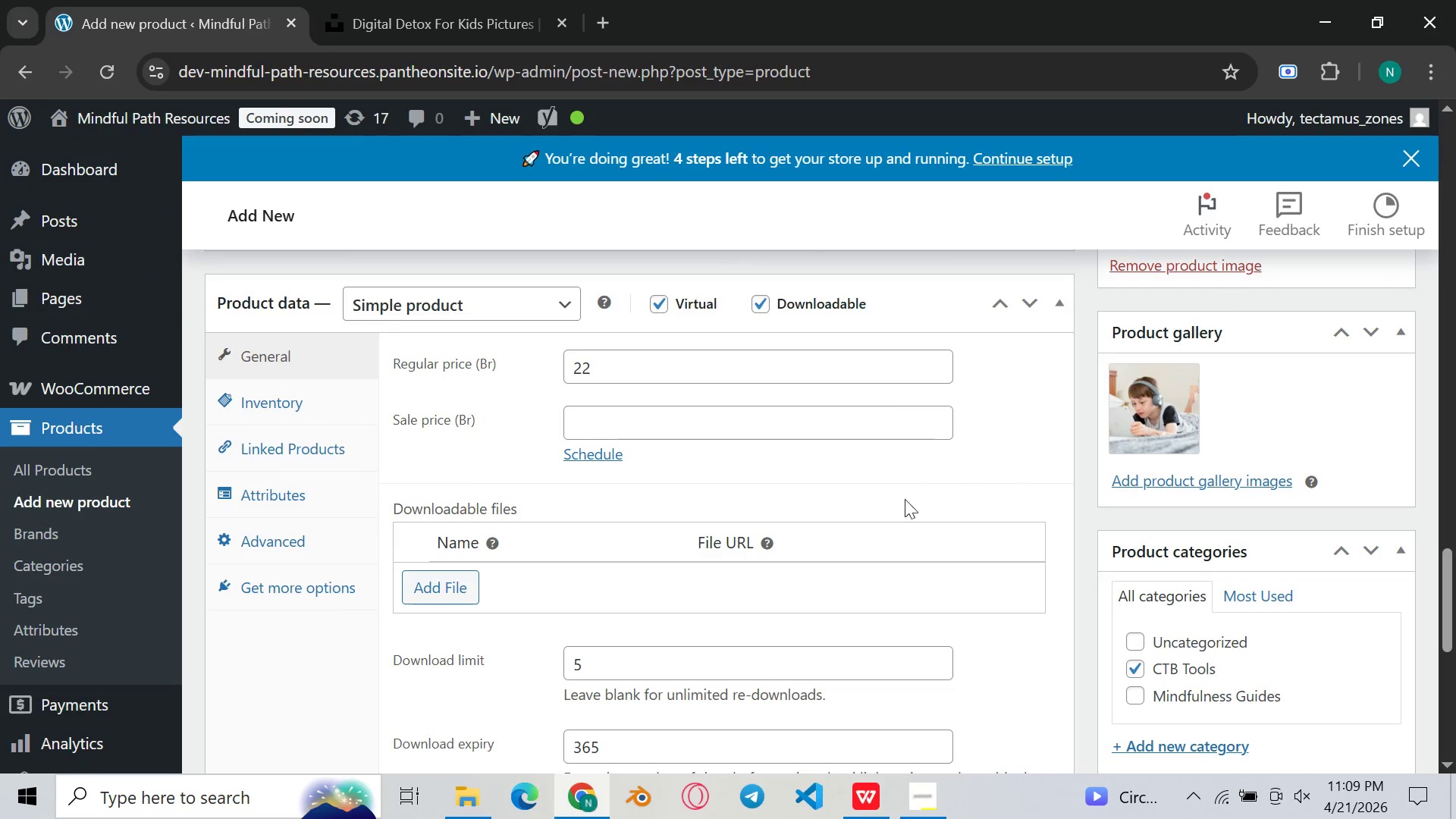 
wait(8.31)
 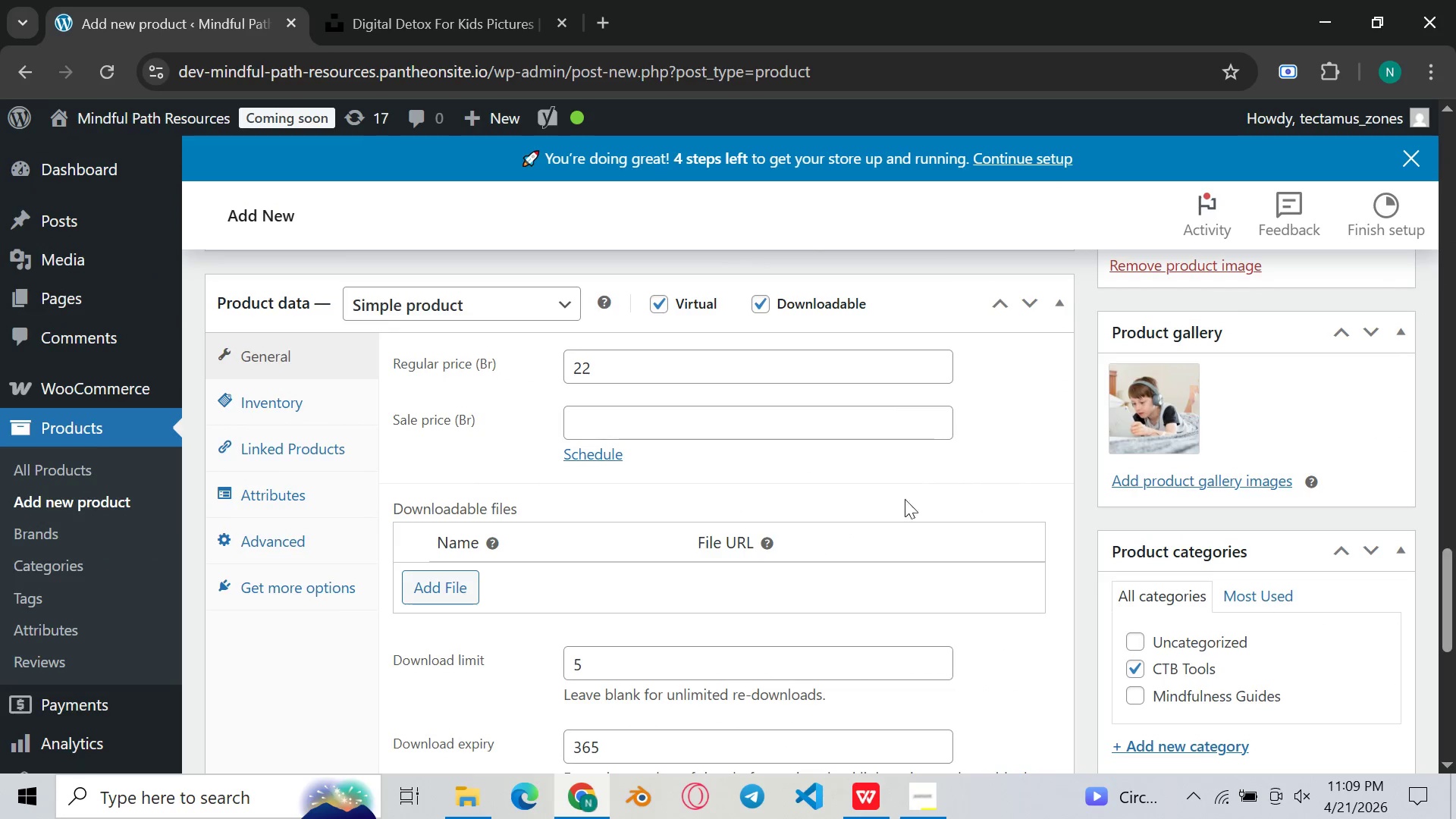 
left_click([976, 576])
 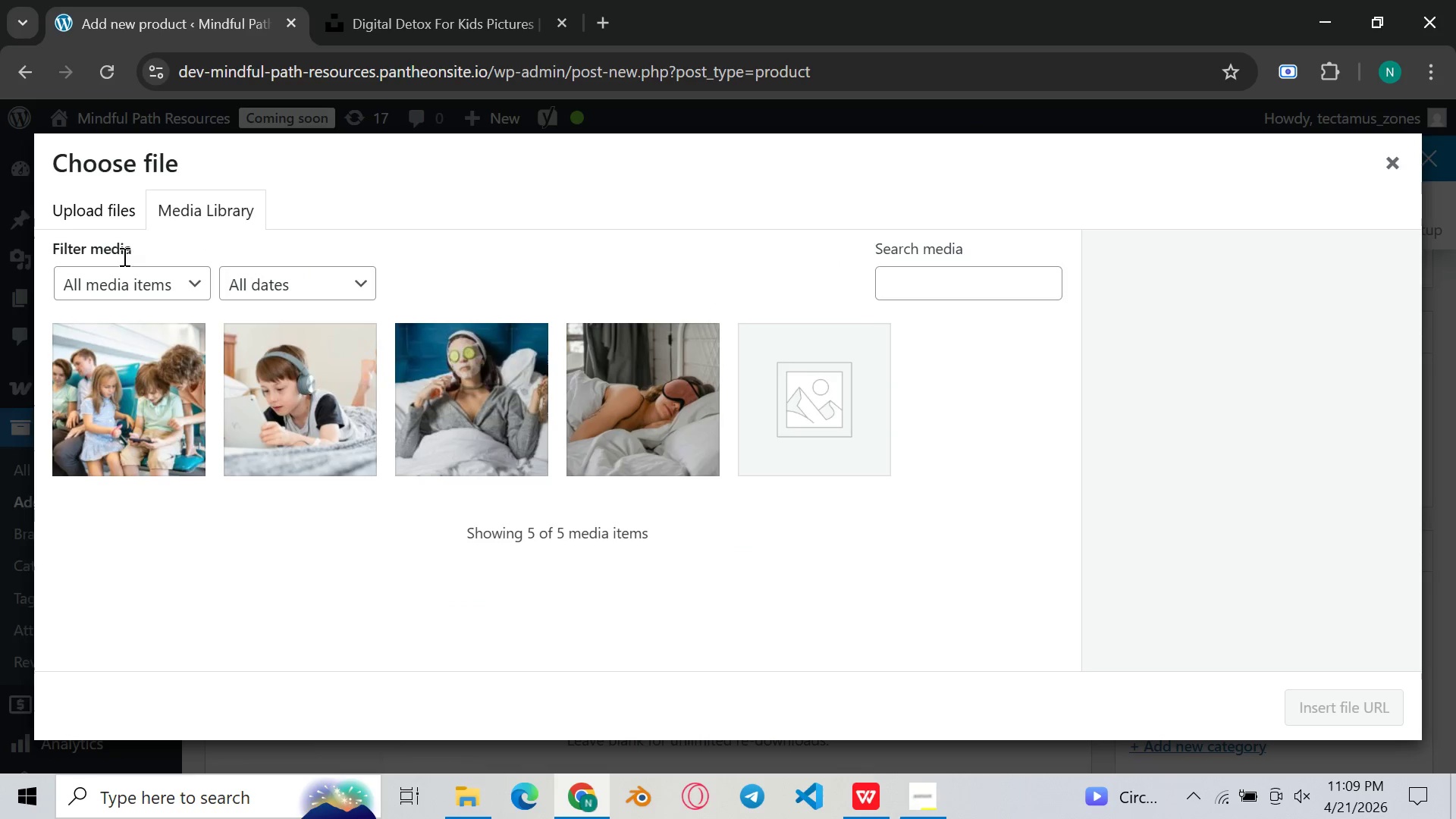 
left_click([127, 213])
 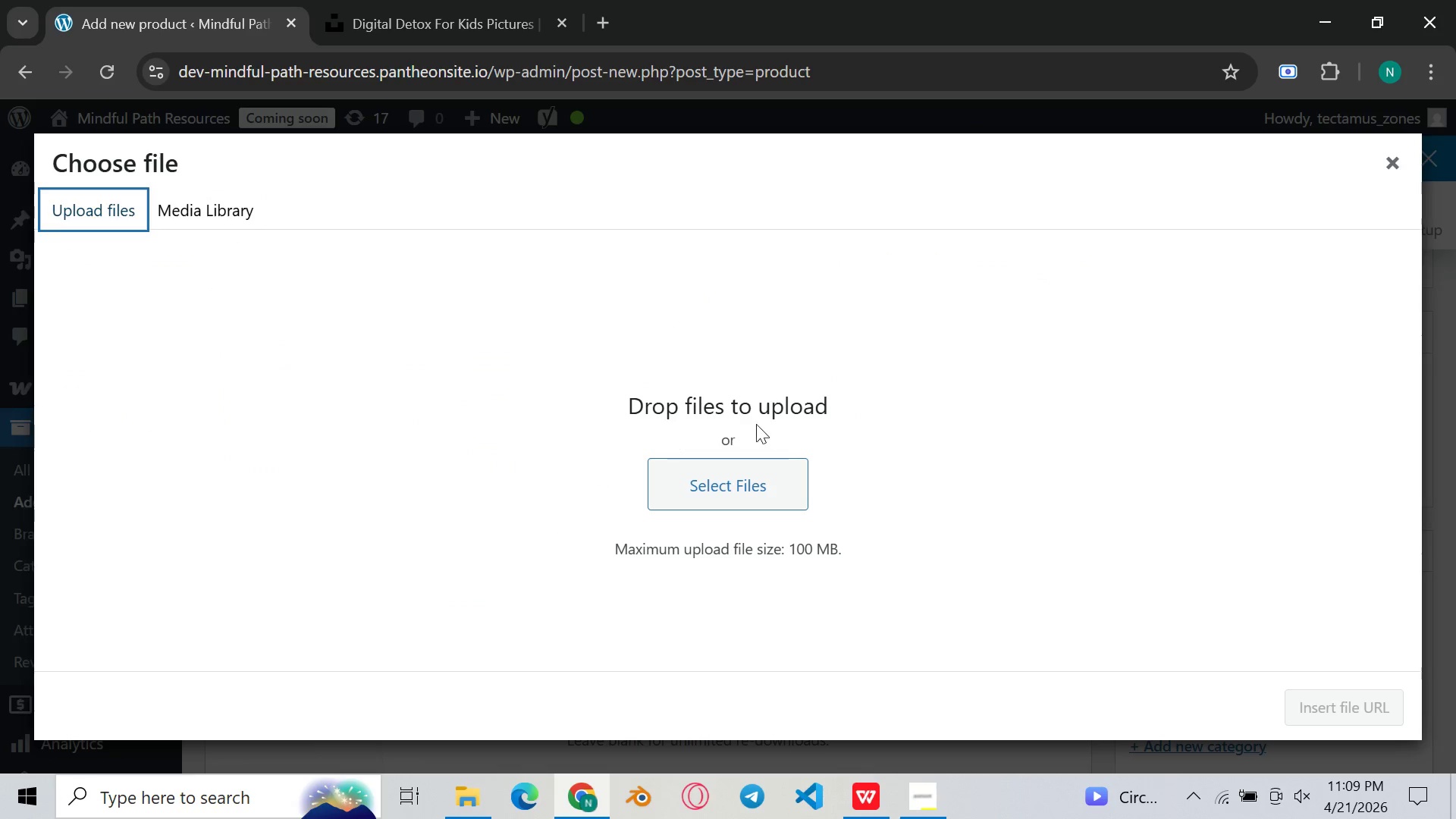 
left_click([723, 488])
 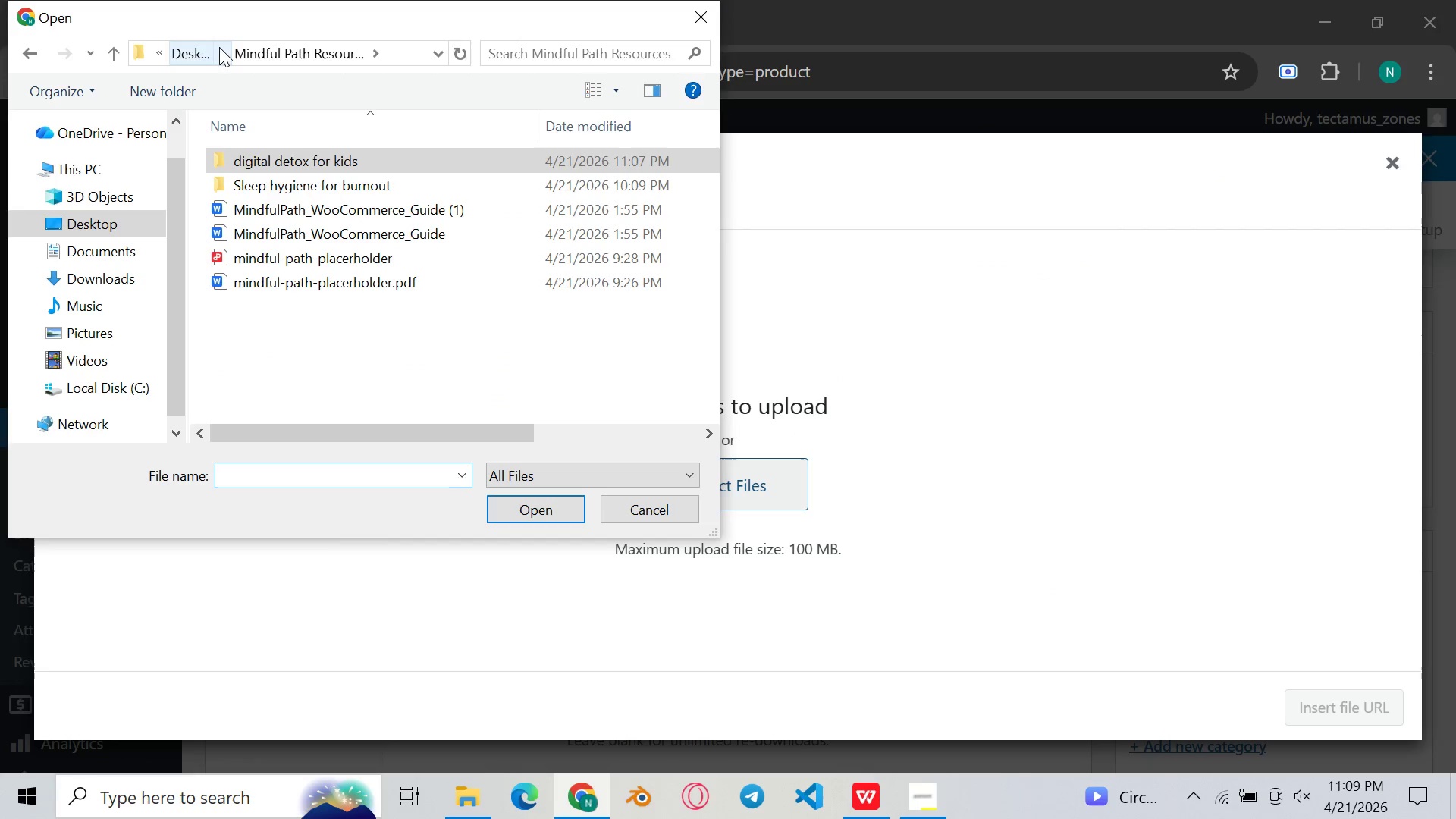 
wait(5.16)
 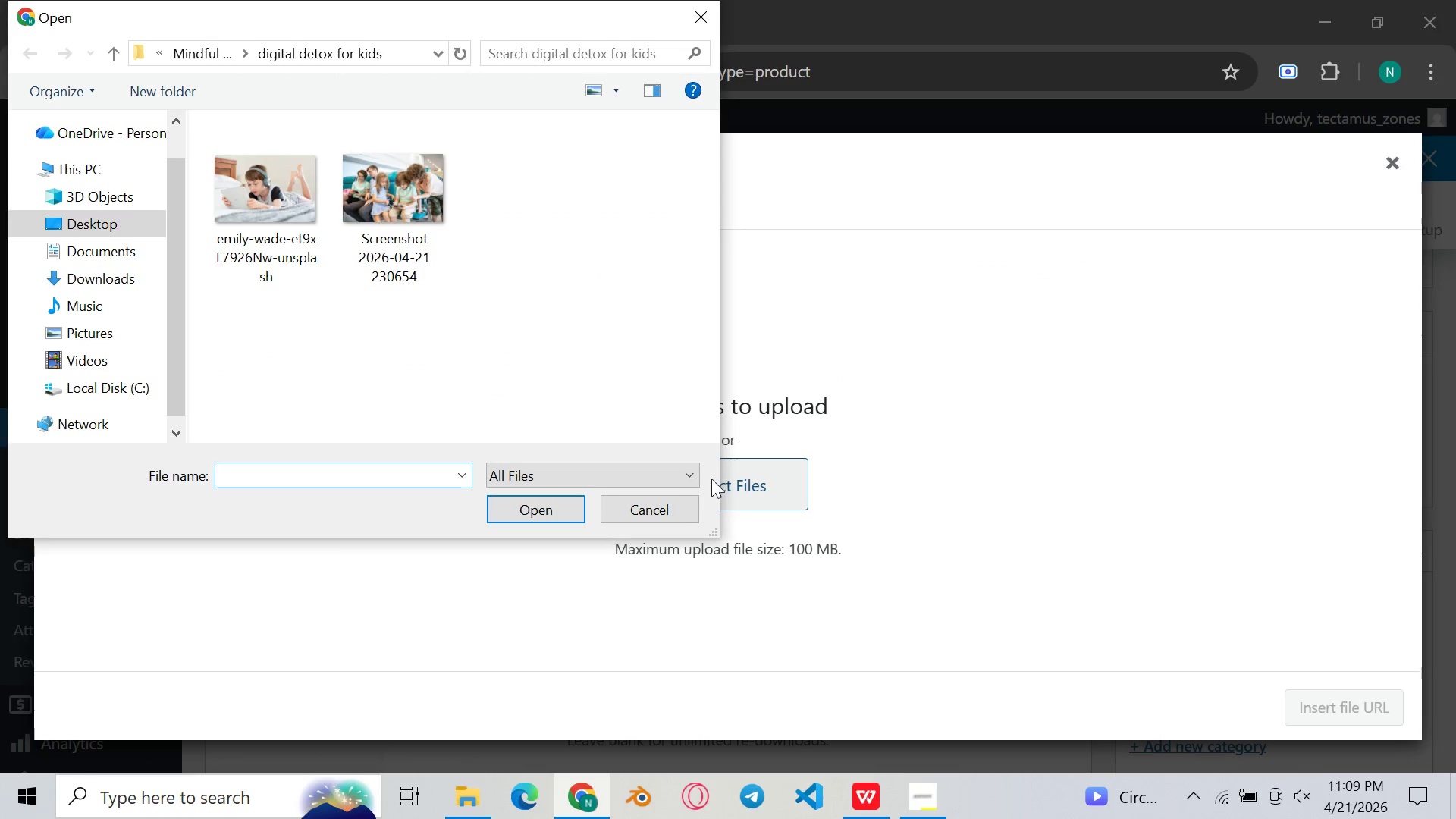 
left_click([407, 256])
 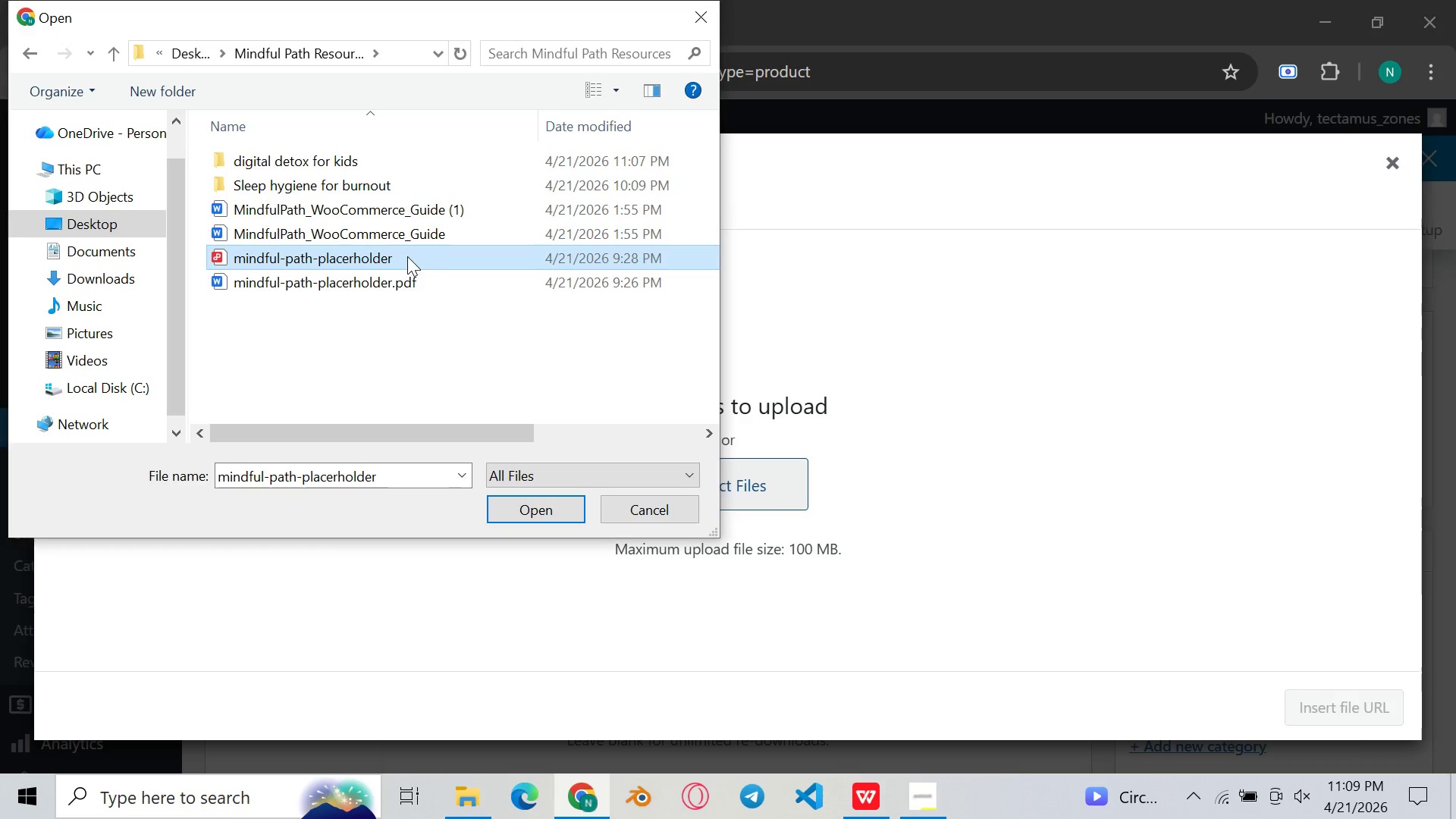 
double_click([407, 256])
 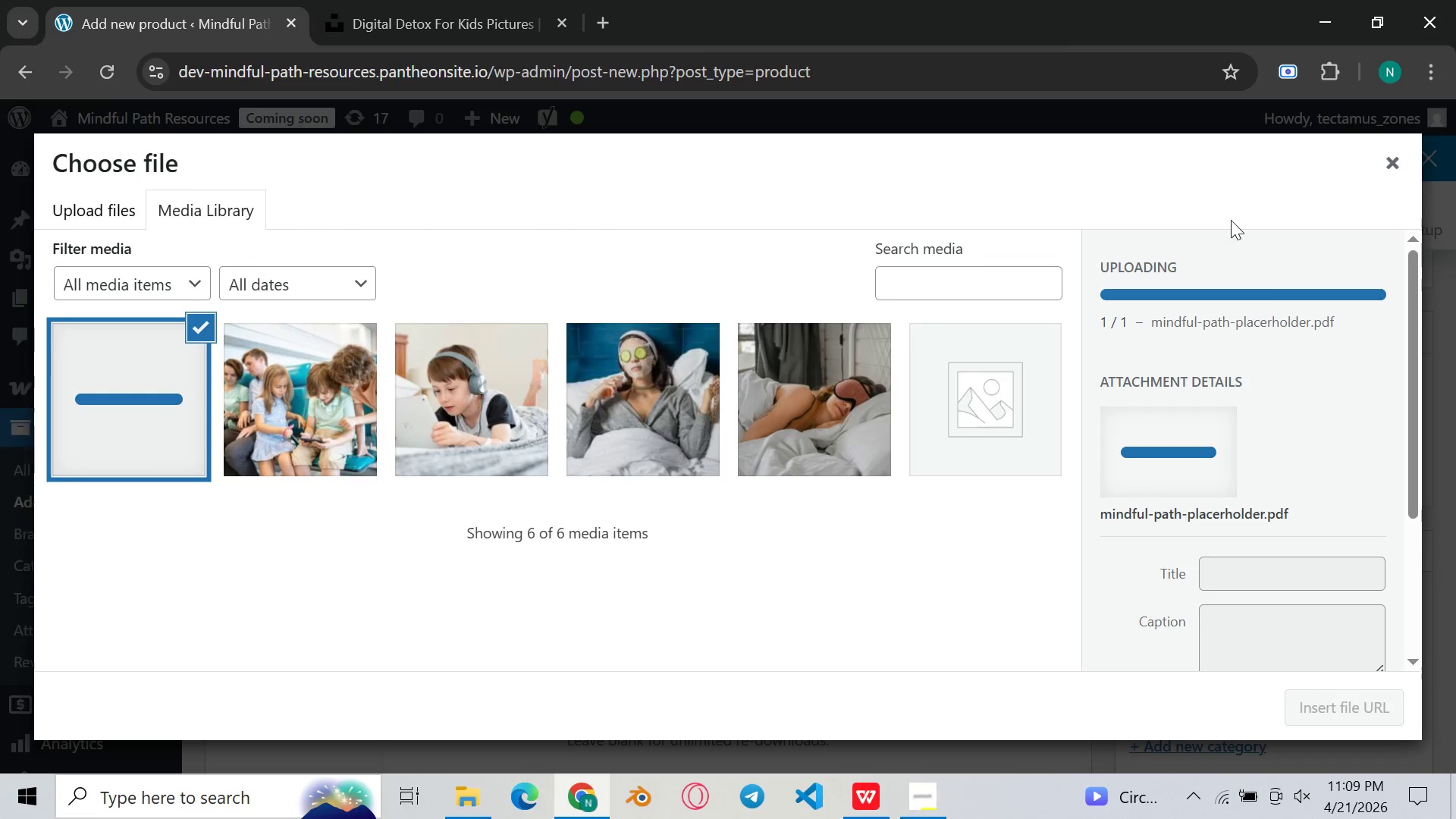 
scroll: coordinate [1177, 276], scroll_direction: down, amount: 7.0
 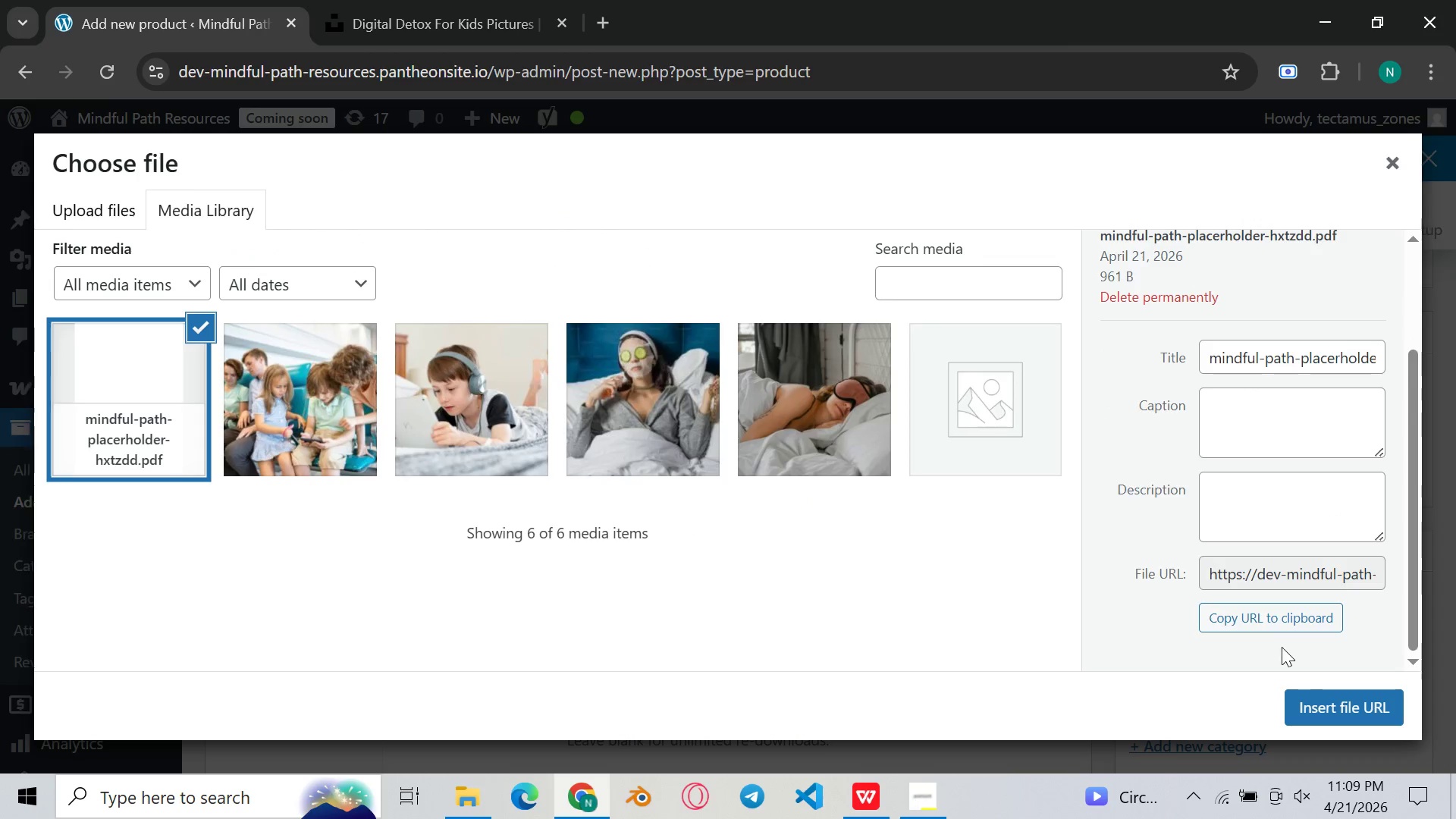 
left_click([1388, 698])
 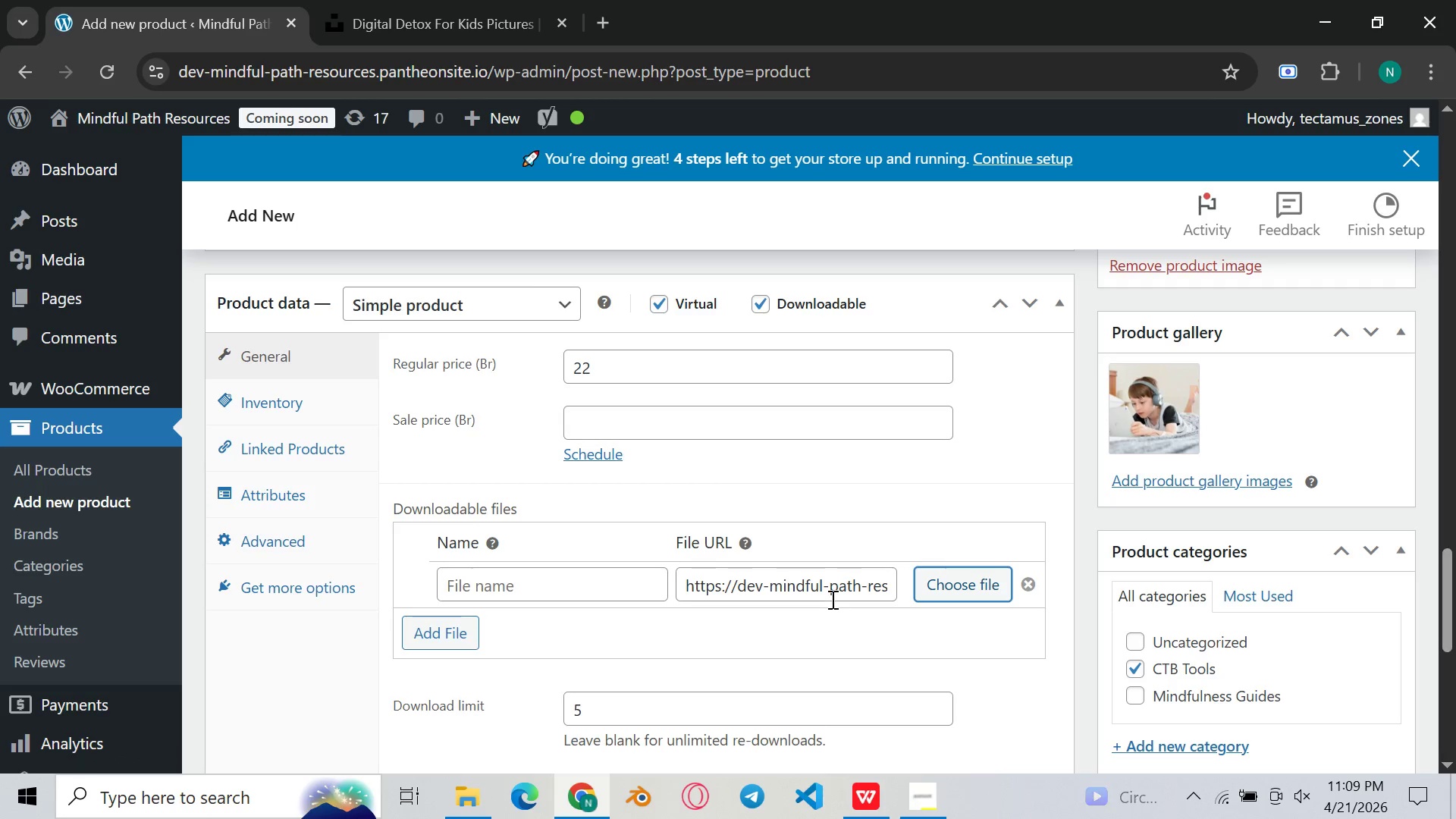 
wait(7.81)
 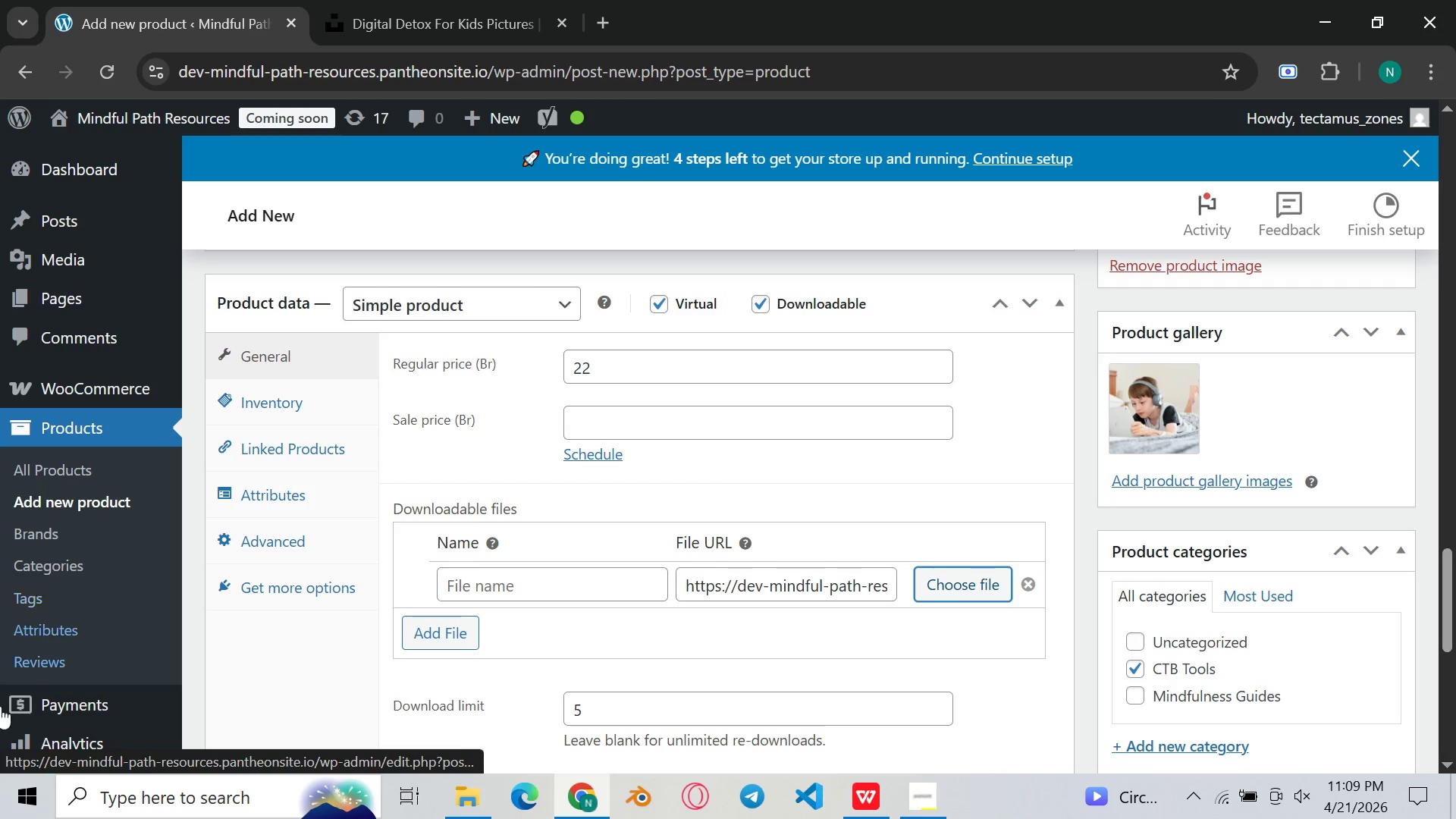 
scroll: coordinate [825, 619], scroll_direction: down, amount: 1.0
 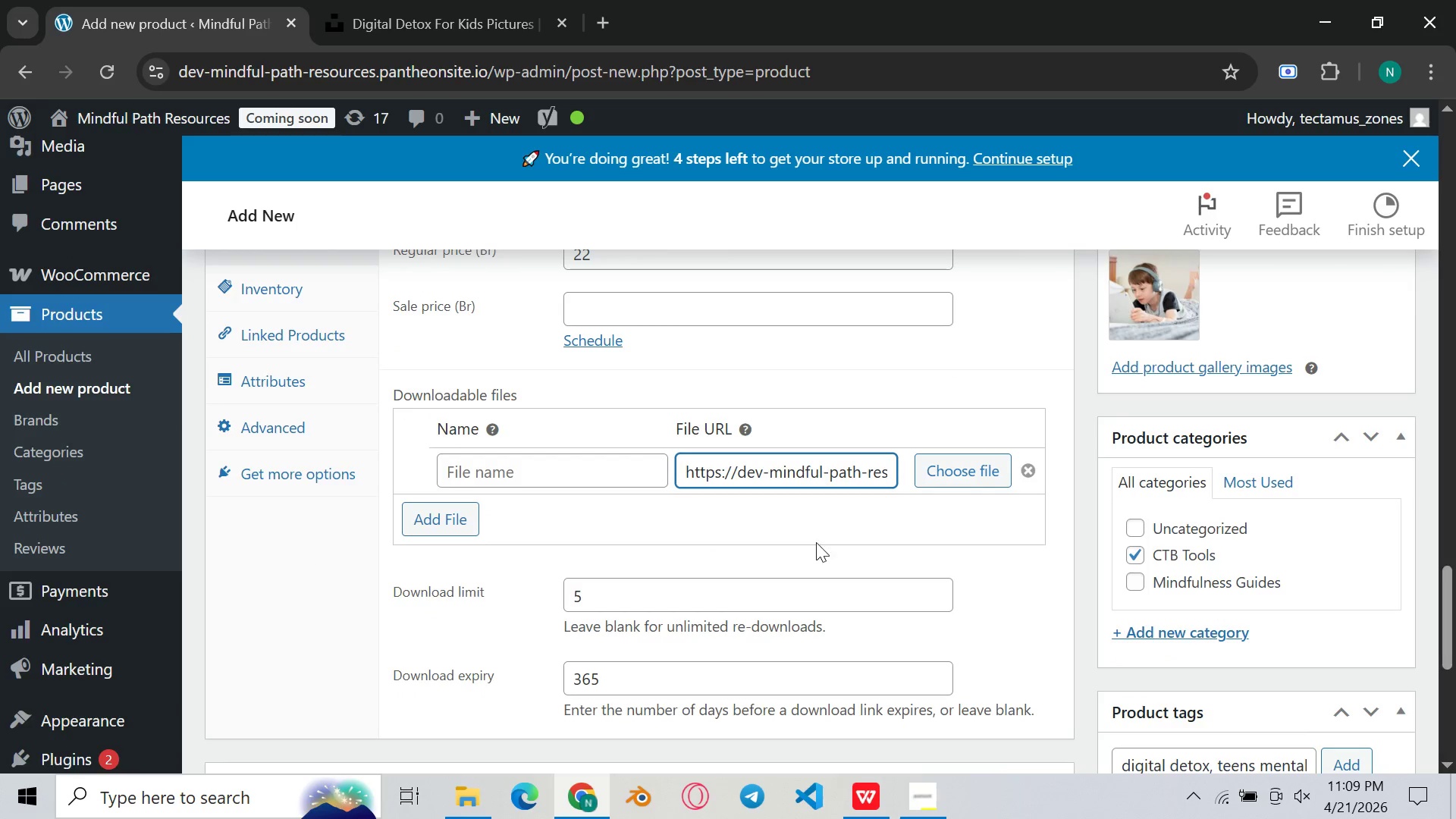 
left_click([819, 539])
 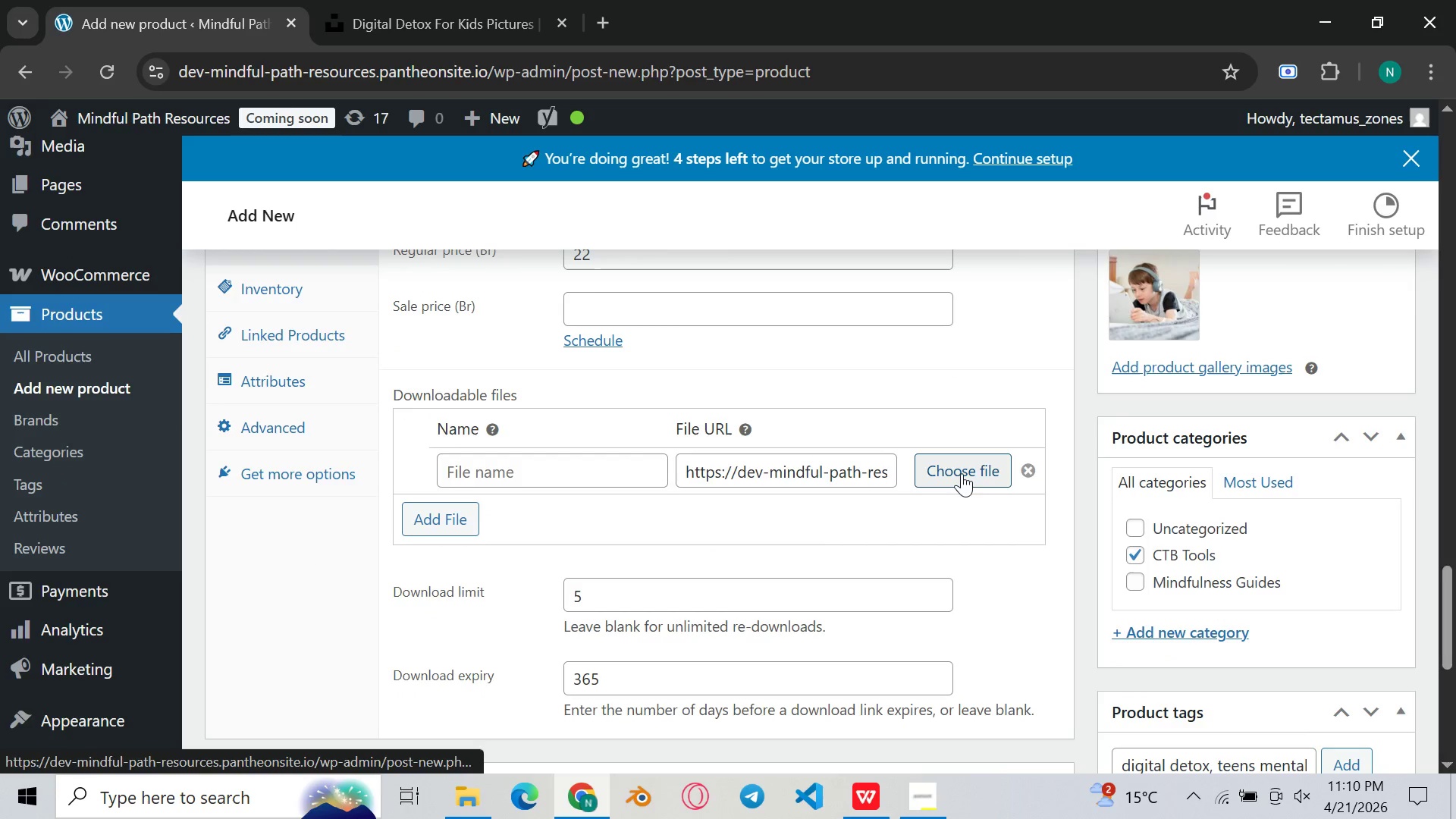 
left_click([957, 477])
 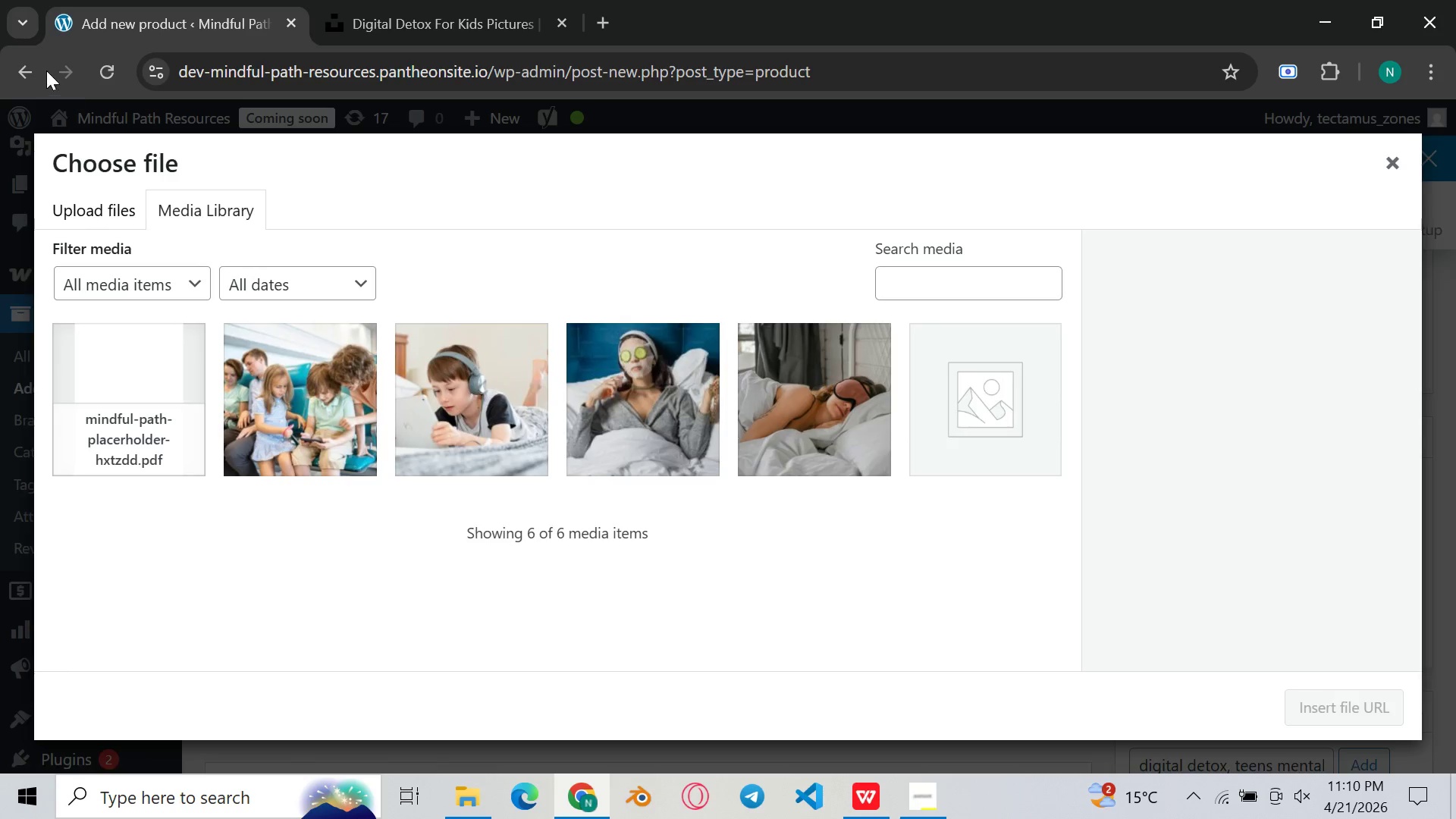 
left_click([1398, 158])
 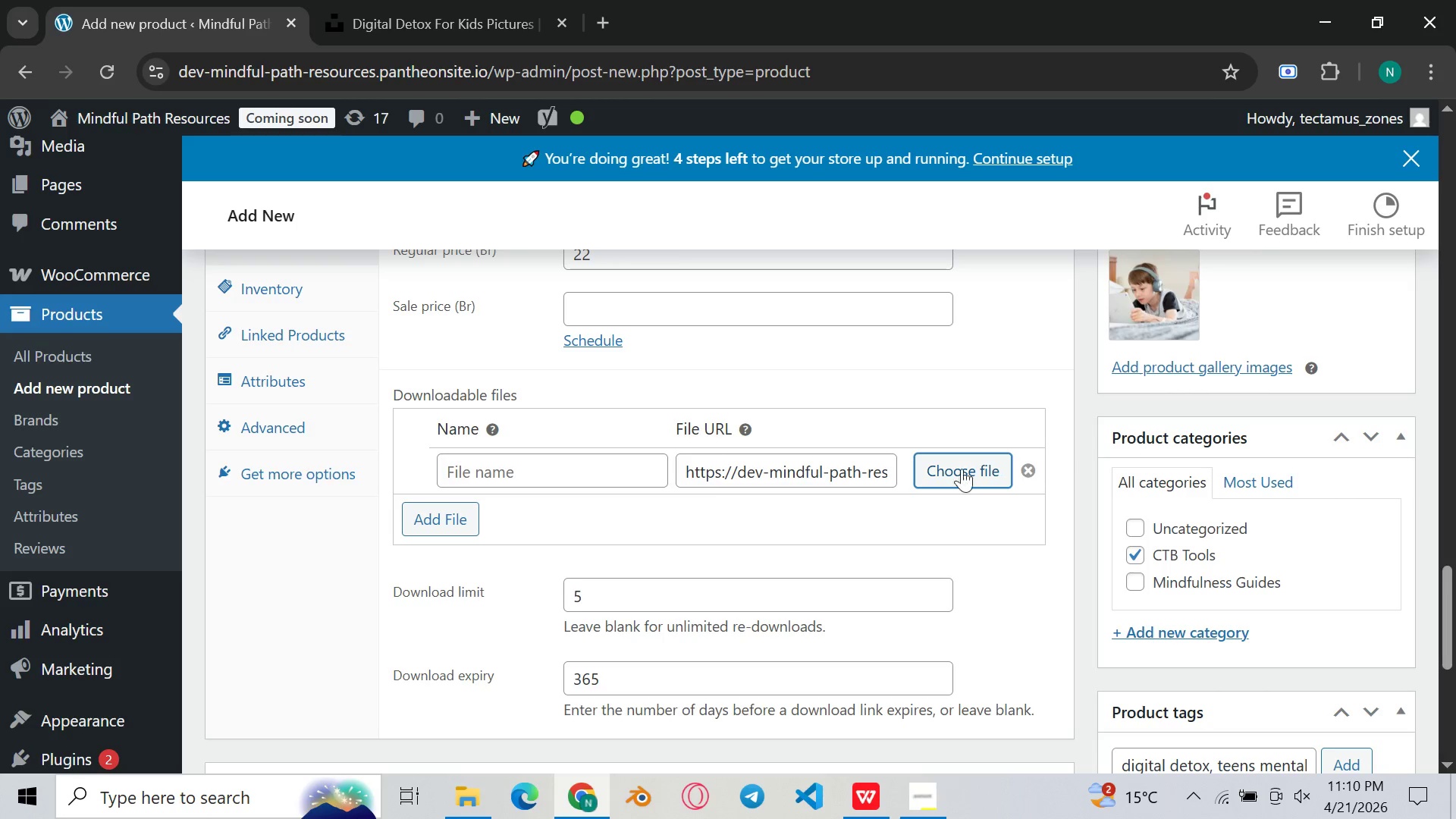 
scroll: coordinate [784, 507], scroll_direction: down, amount: 10.0
 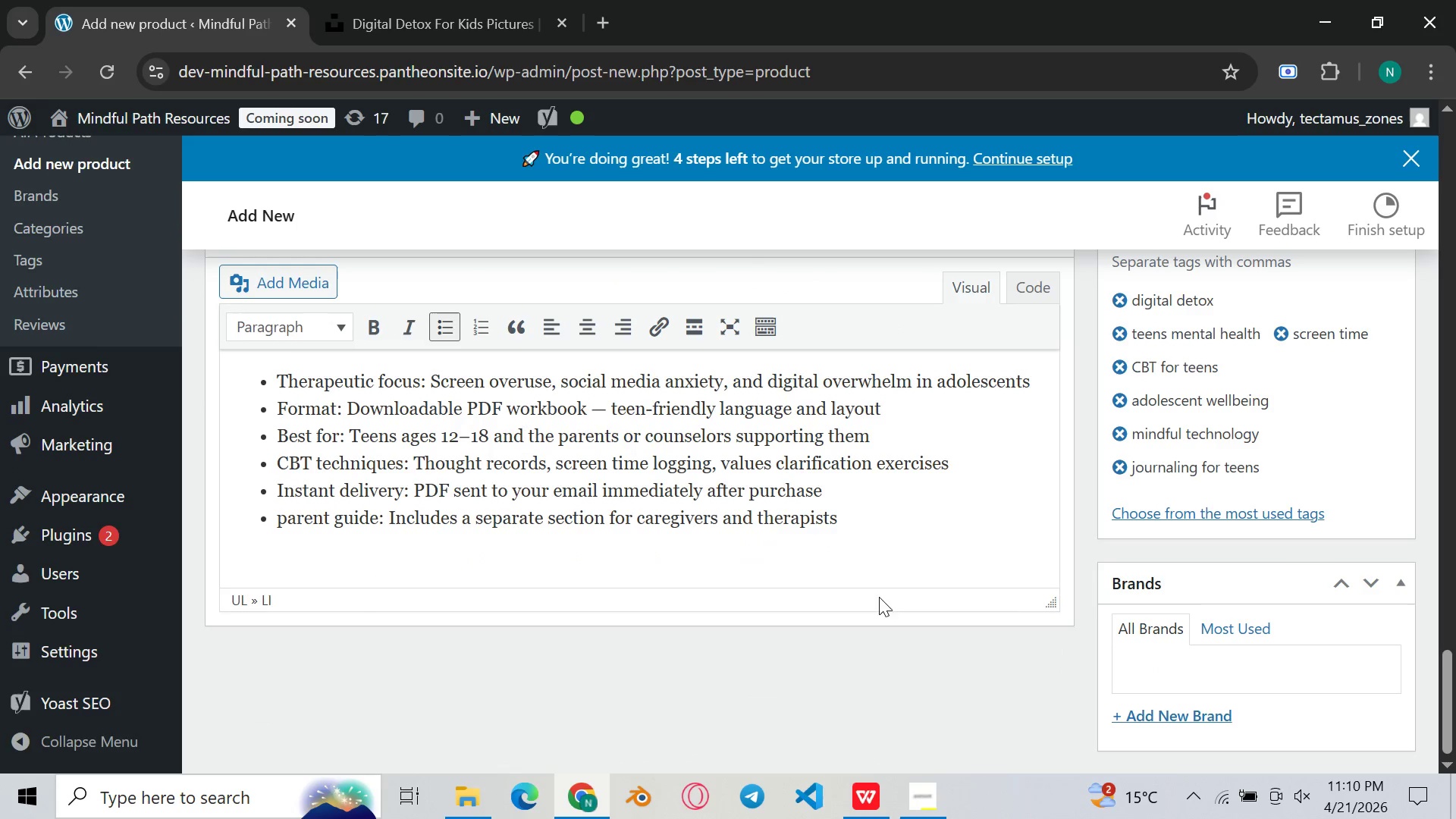 
scroll: coordinate [856, 538], scroll_direction: up, amount: 26.0
 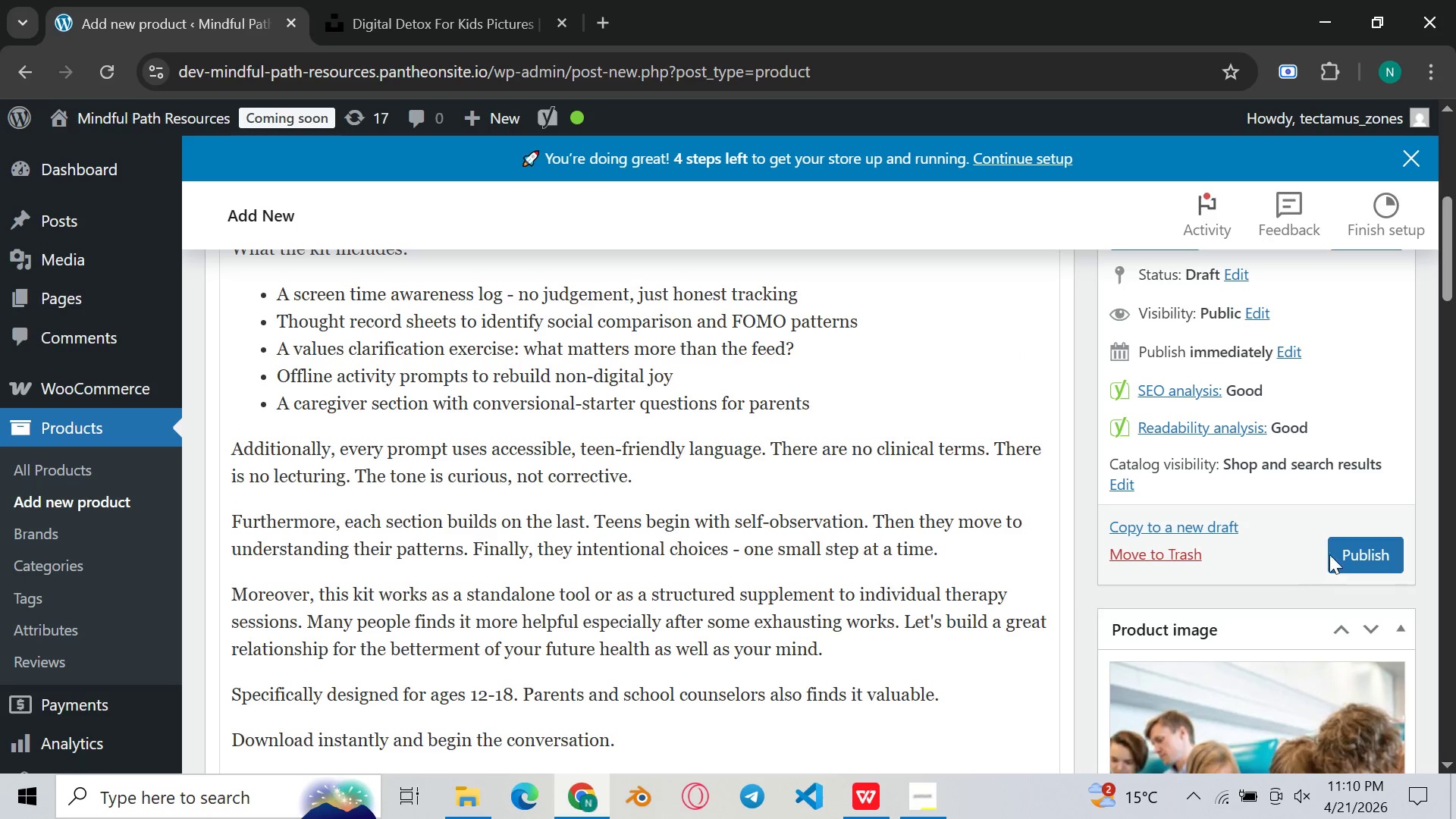 
left_click([1345, 541])
 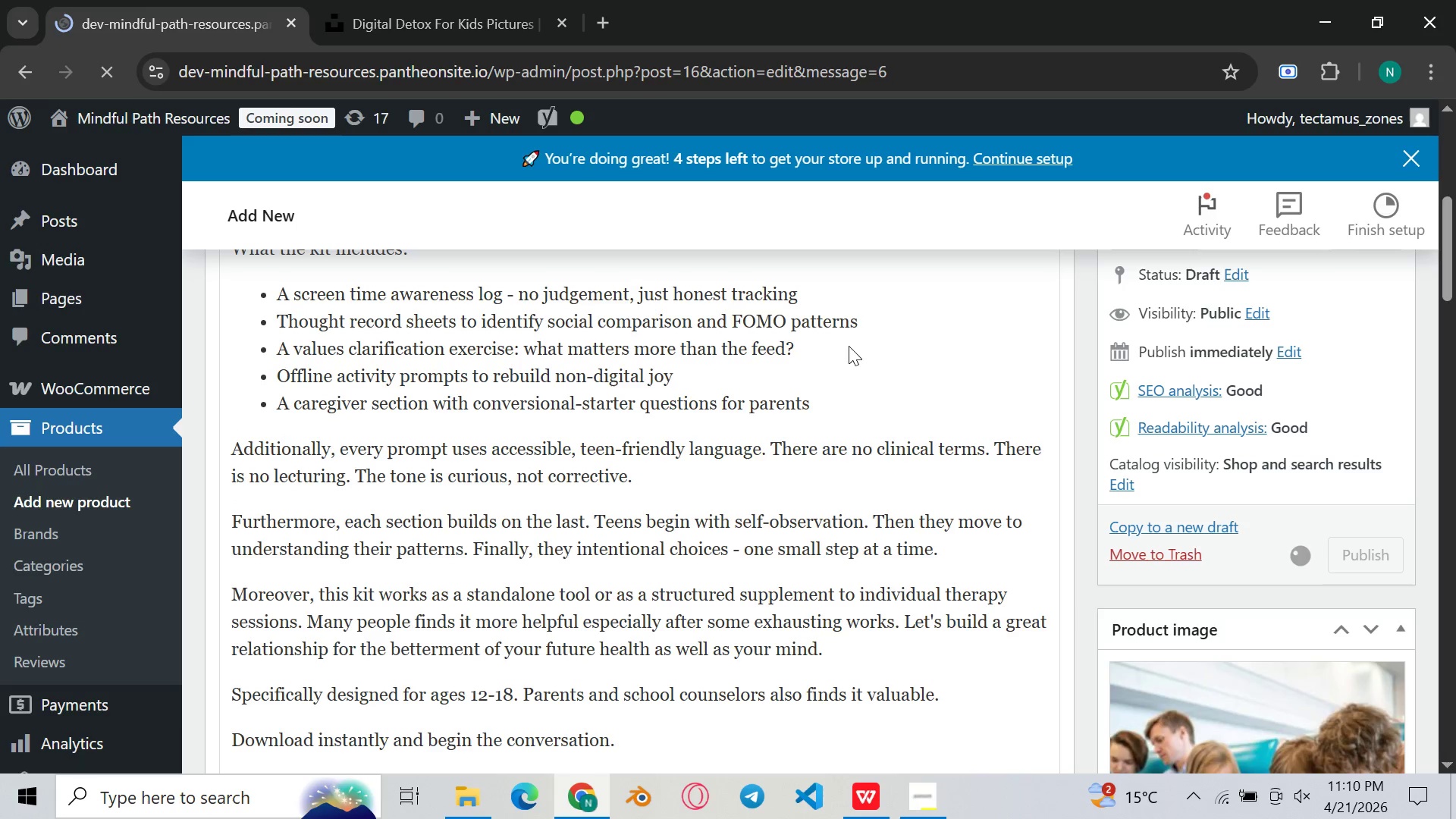 
scroll: coordinate [840, 356], scroll_direction: up, amount: 2.0
 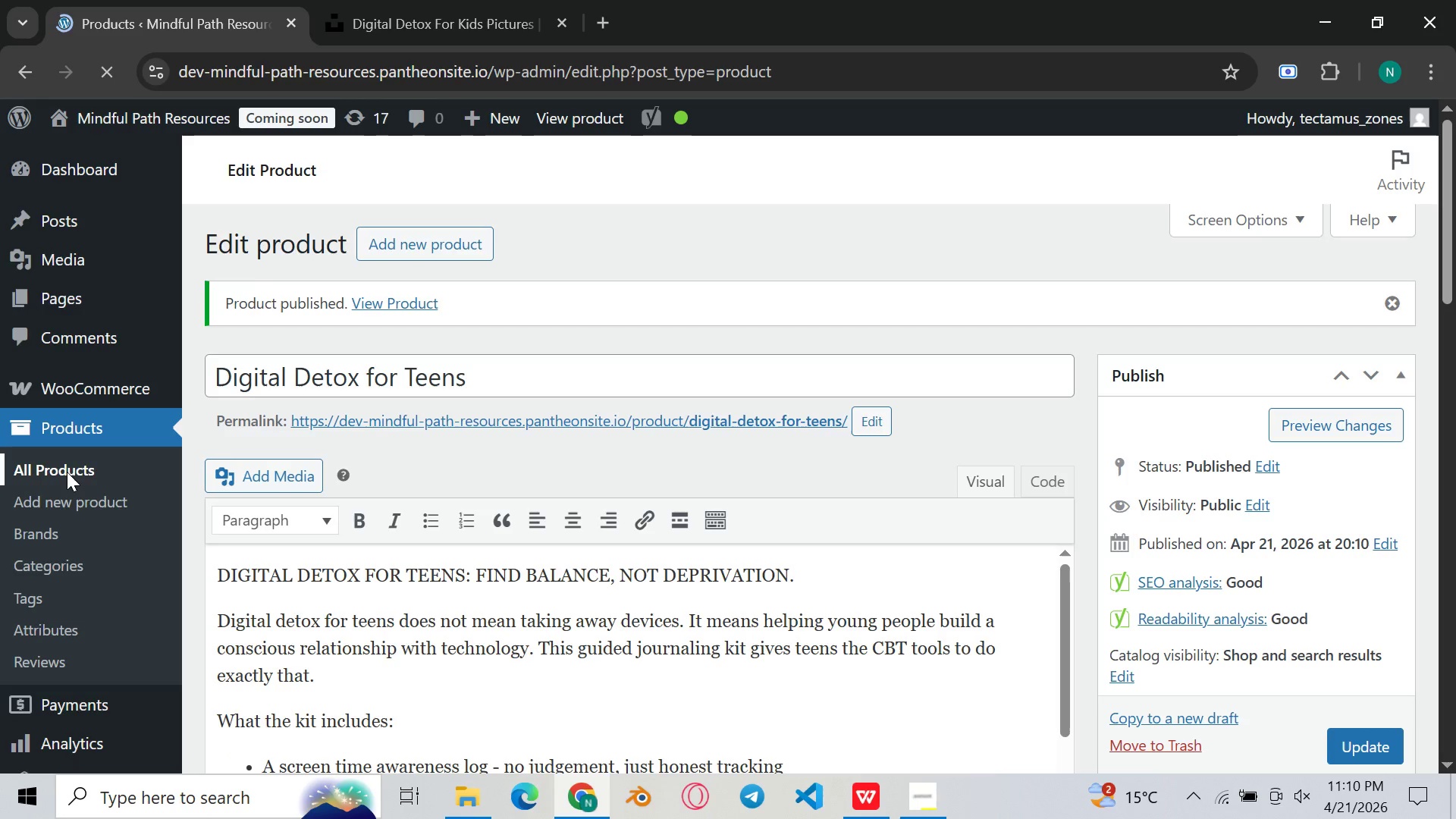 
wait(6.09)
 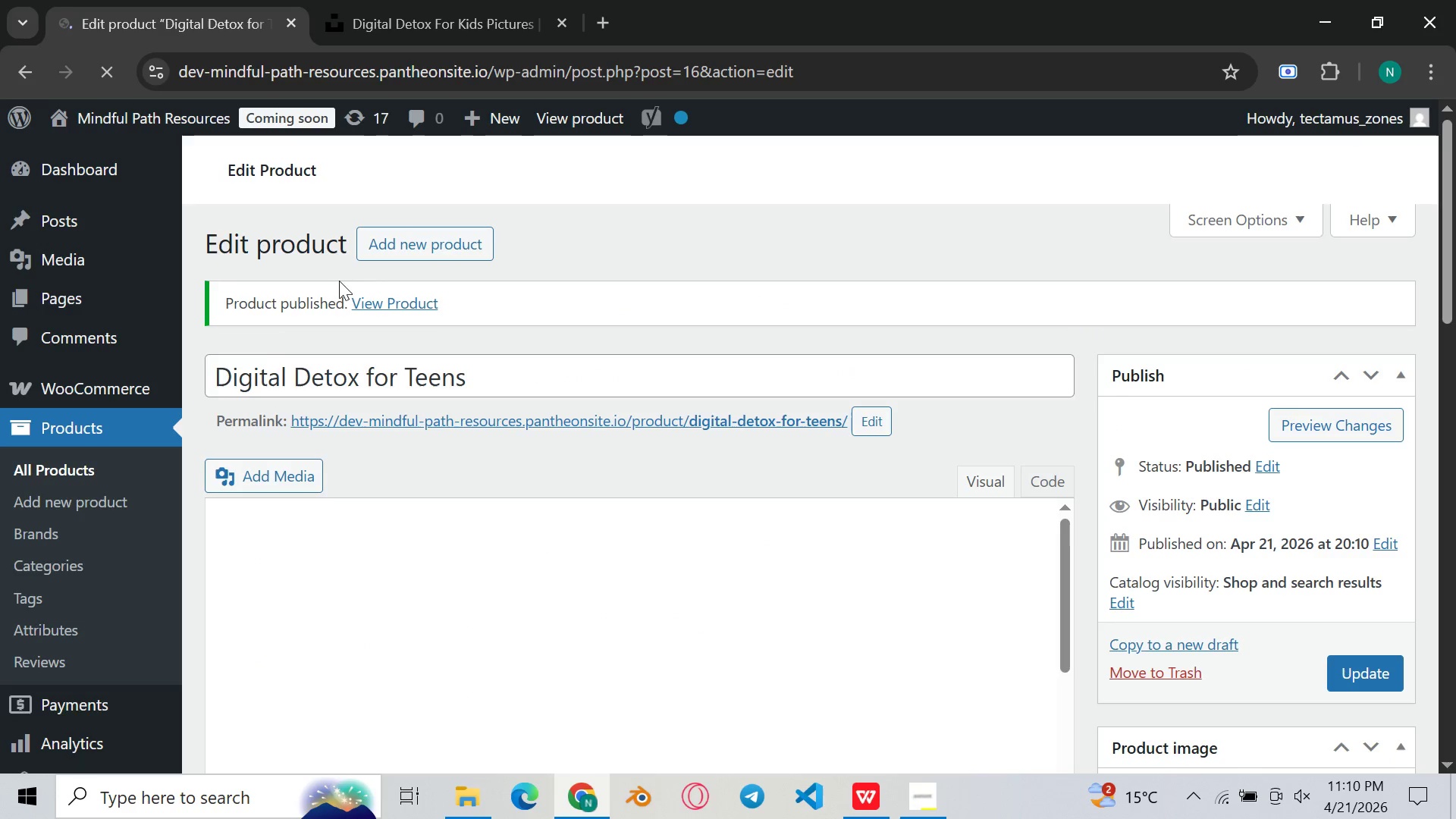 
scroll: coordinate [612, 407], scroll_direction: down, amount: 4.0
 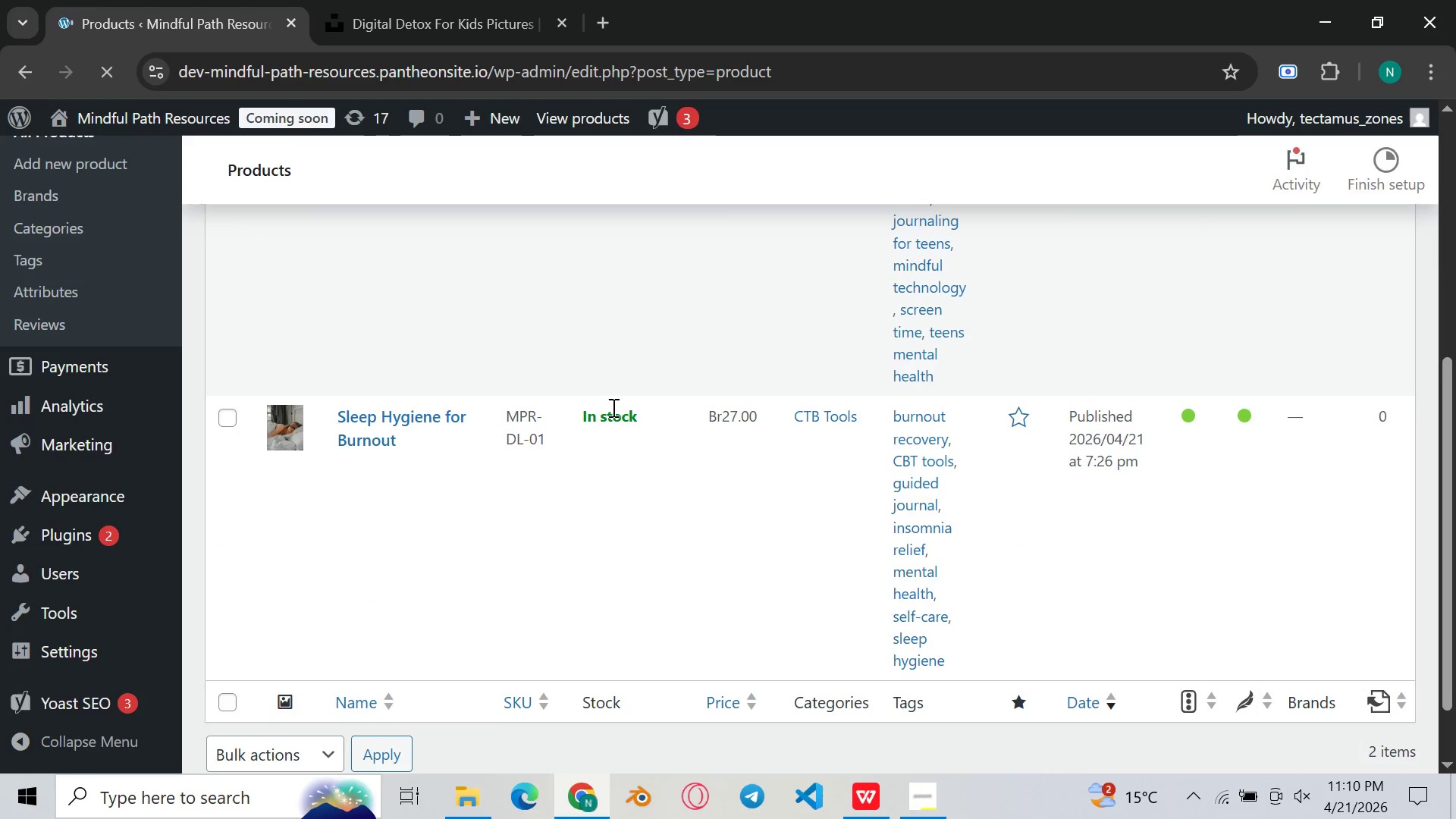 
scroll: coordinate [612, 409], scroll_direction: up, amount: 2.0
 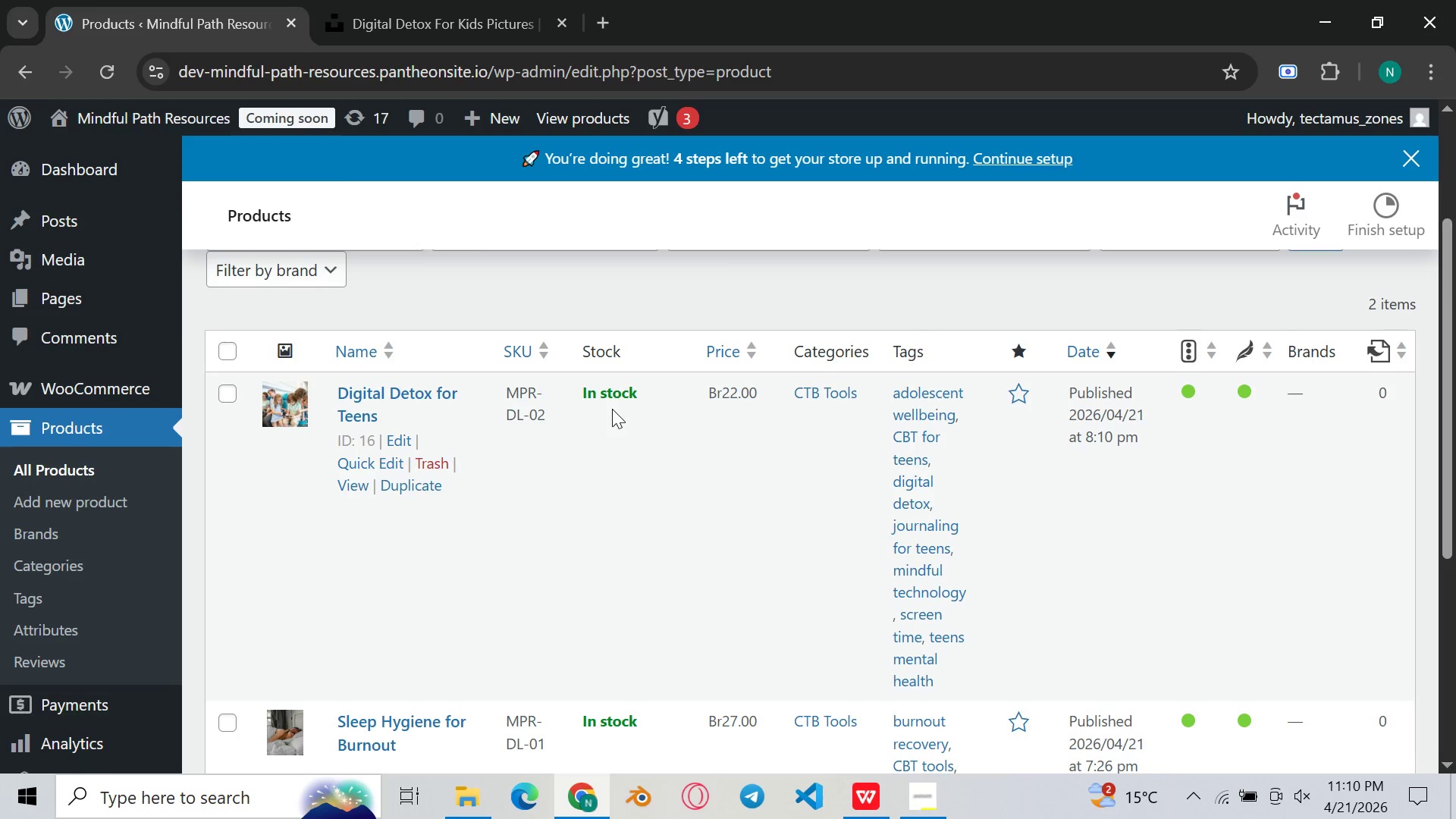 
scroll: coordinate [610, 409], scroll_direction: down, amount: 2.0
 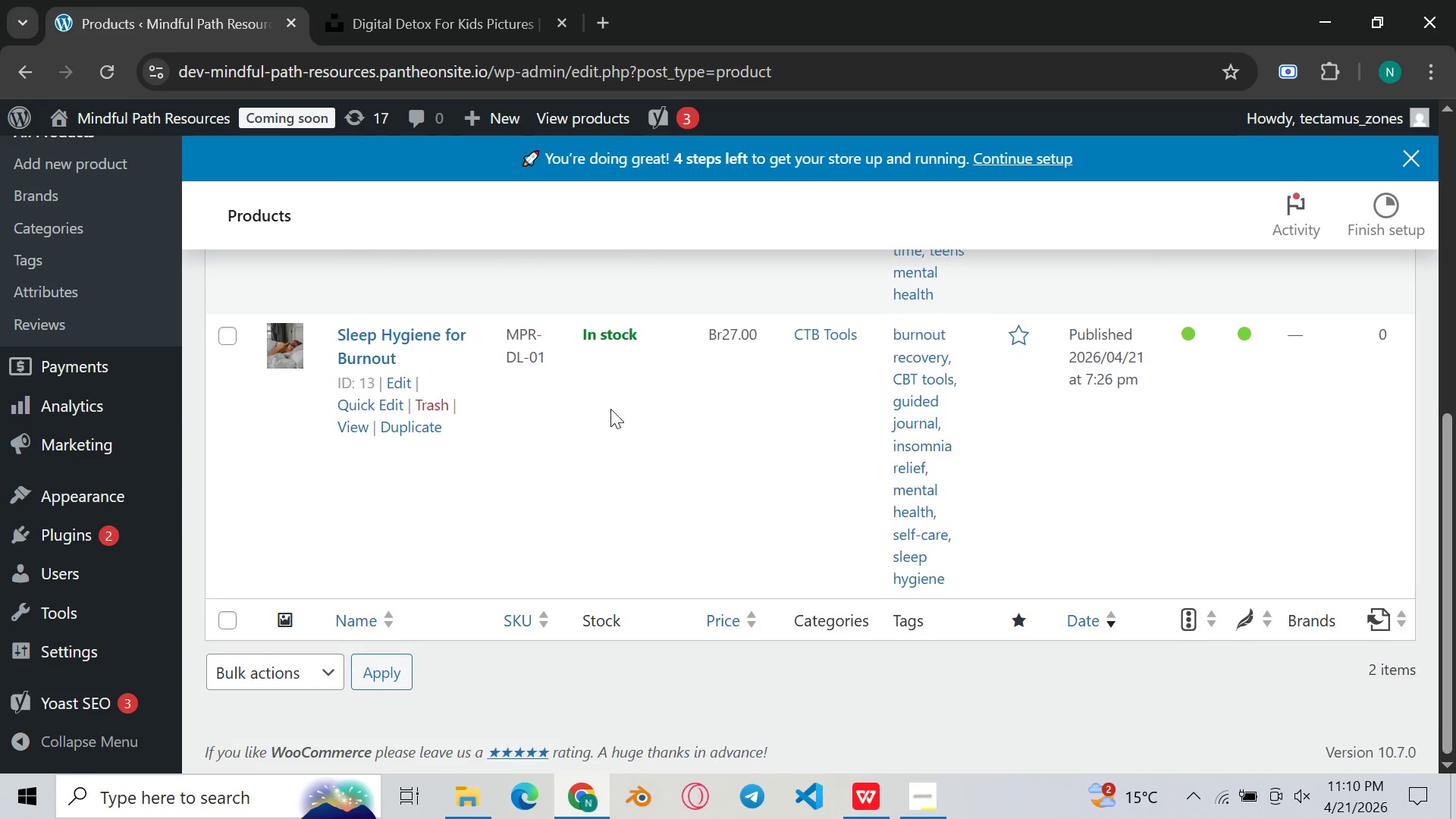 
scroll: coordinate [610, 409], scroll_direction: up, amount: 4.0
 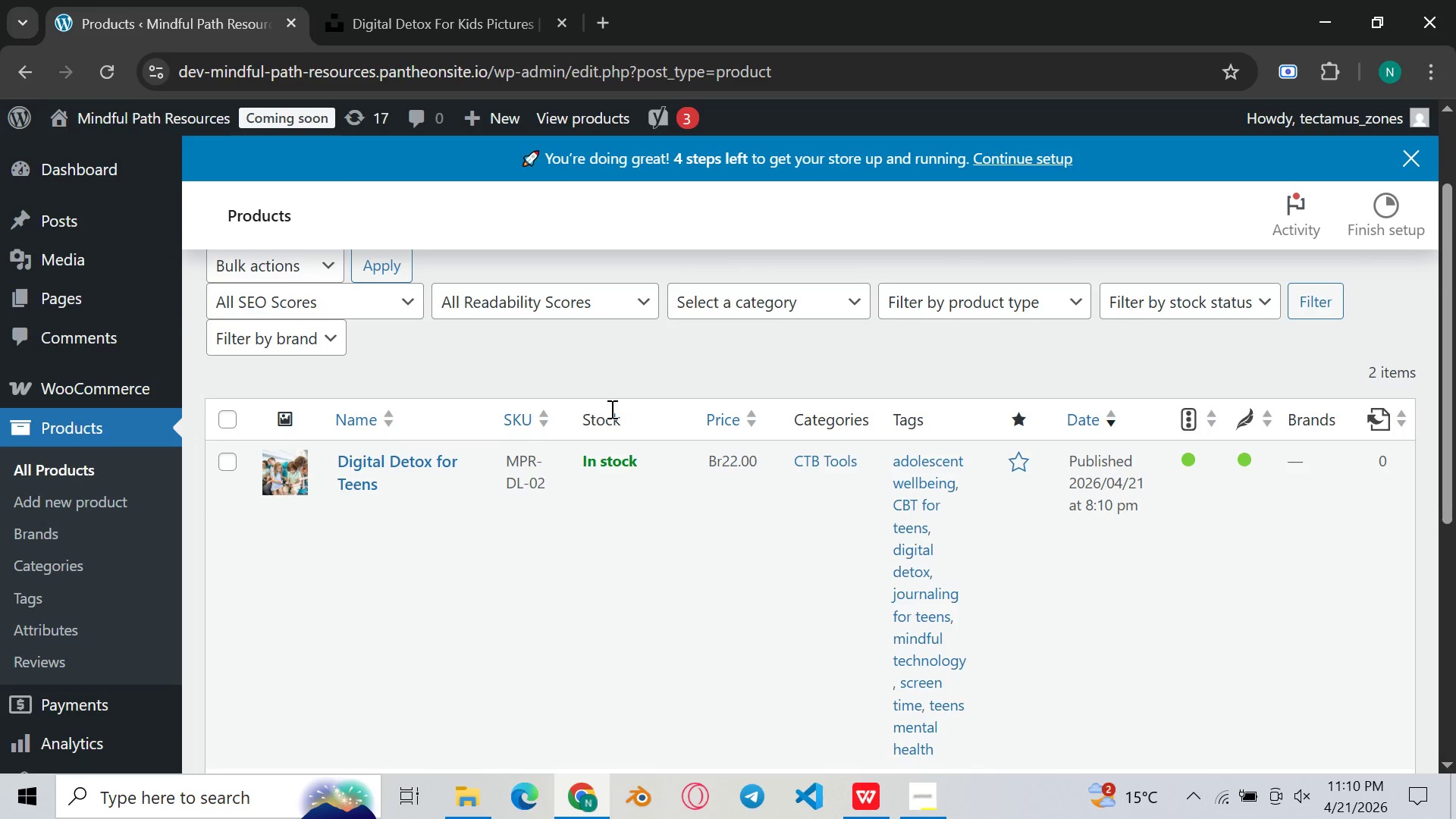 
scroll: coordinate [610, 409], scroll_direction: down, amount: 3.0
 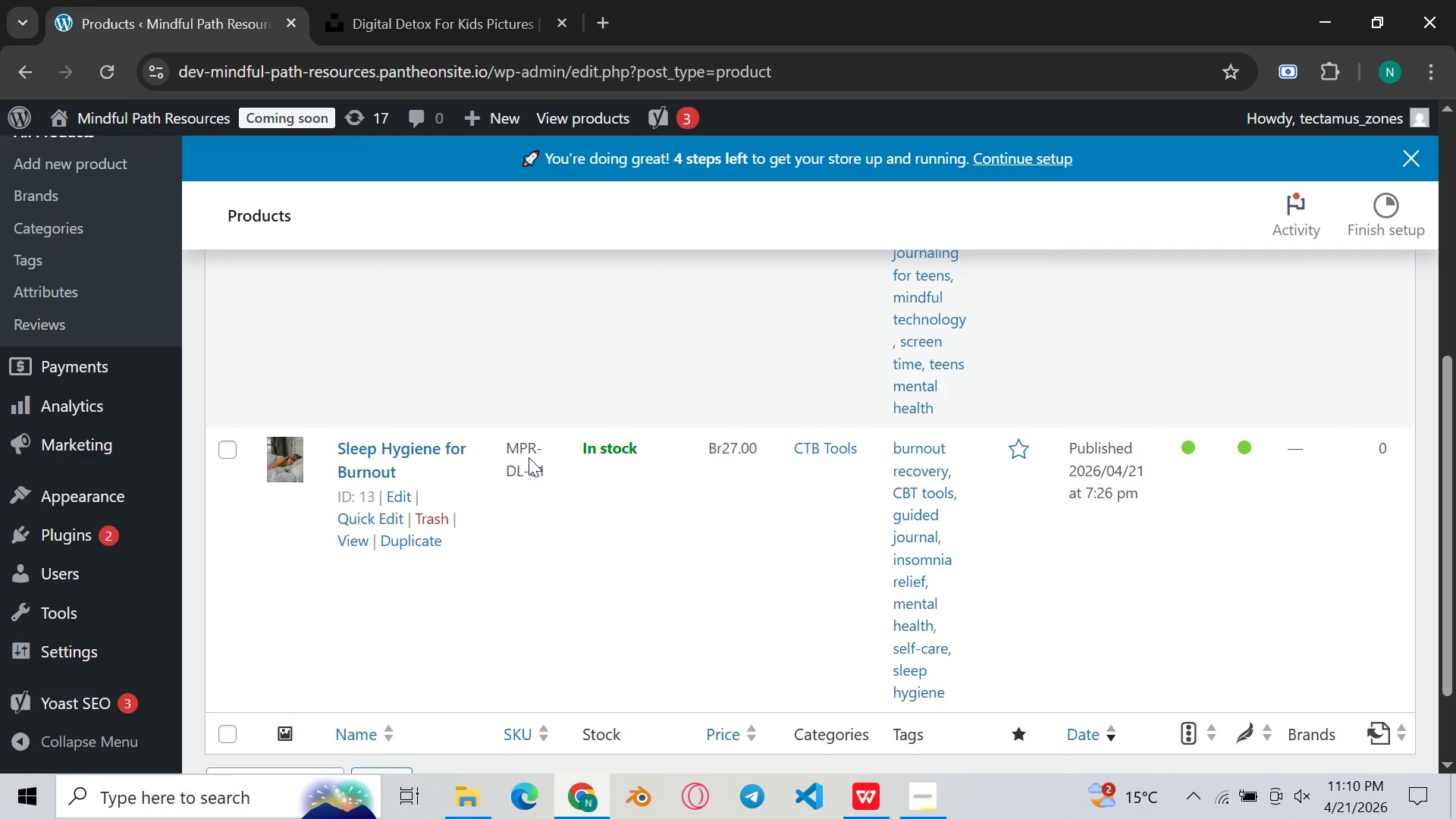 
scroll: coordinate [526, 458], scroll_direction: up, amount: 1.0
 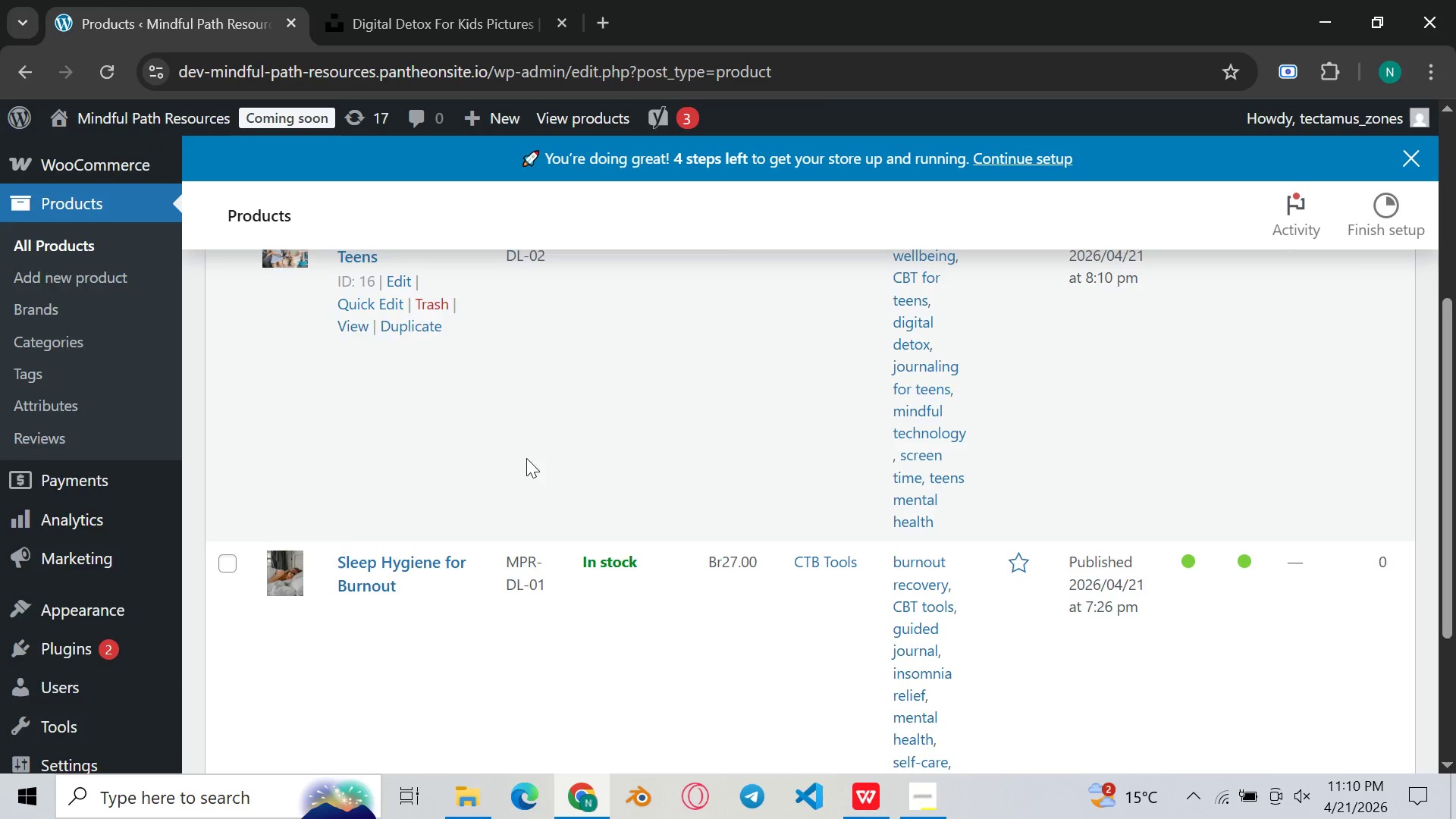 
scroll: coordinate [526, 458], scroll_direction: down, amount: 2.0
 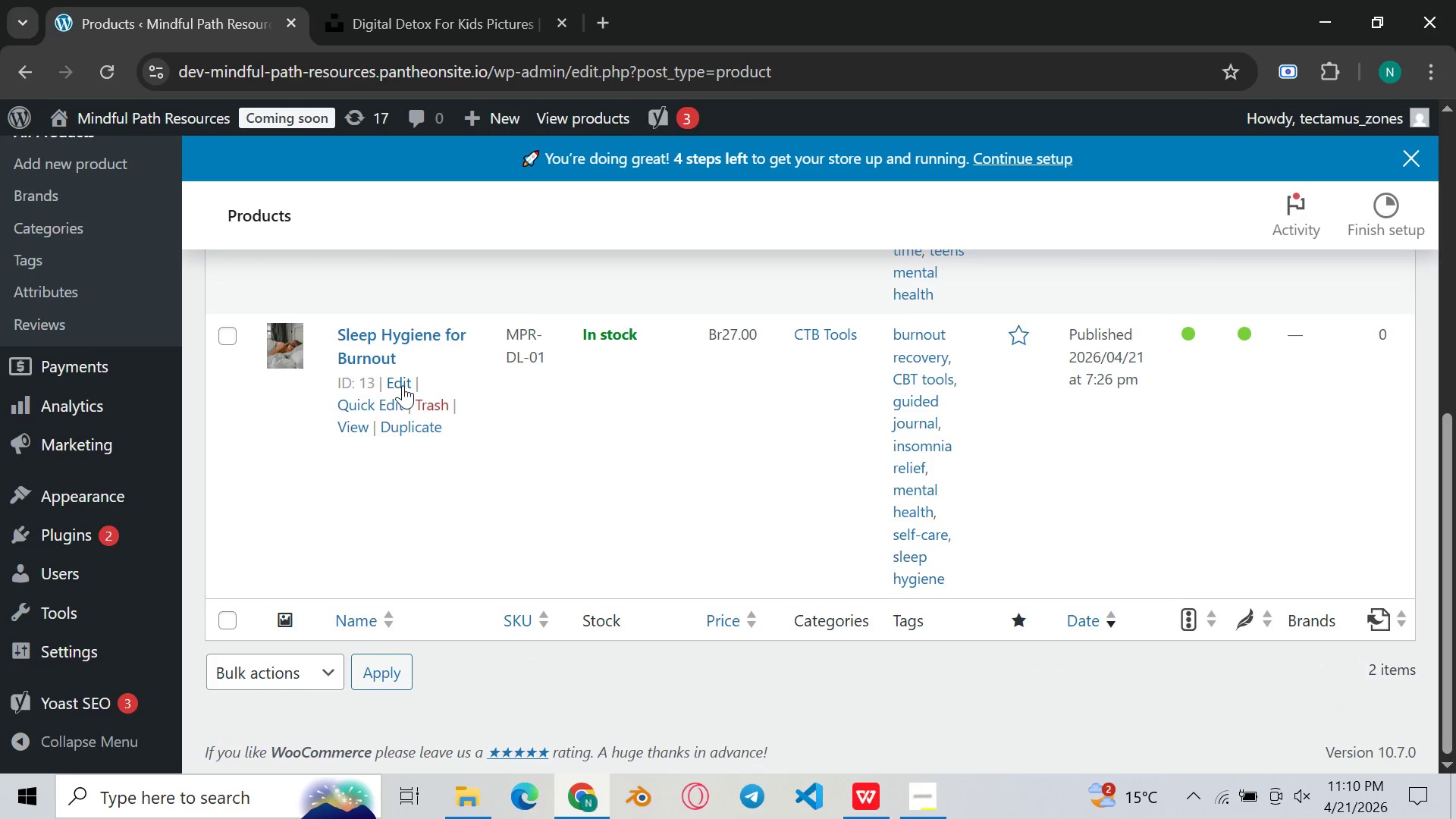 
left_click([403, 385])
 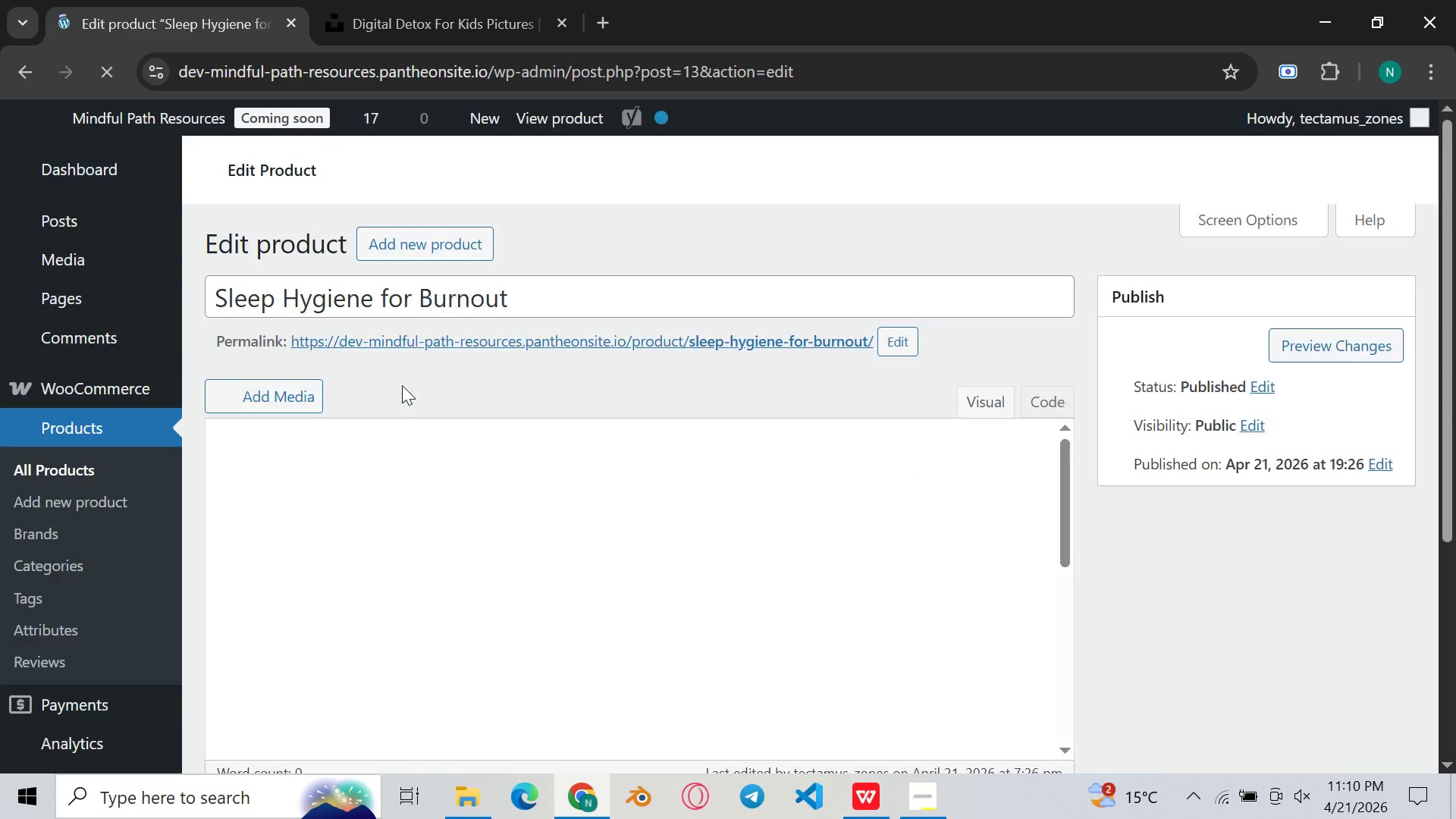 
scroll: coordinate [570, 426], scroll_direction: down, amount: 14.0
 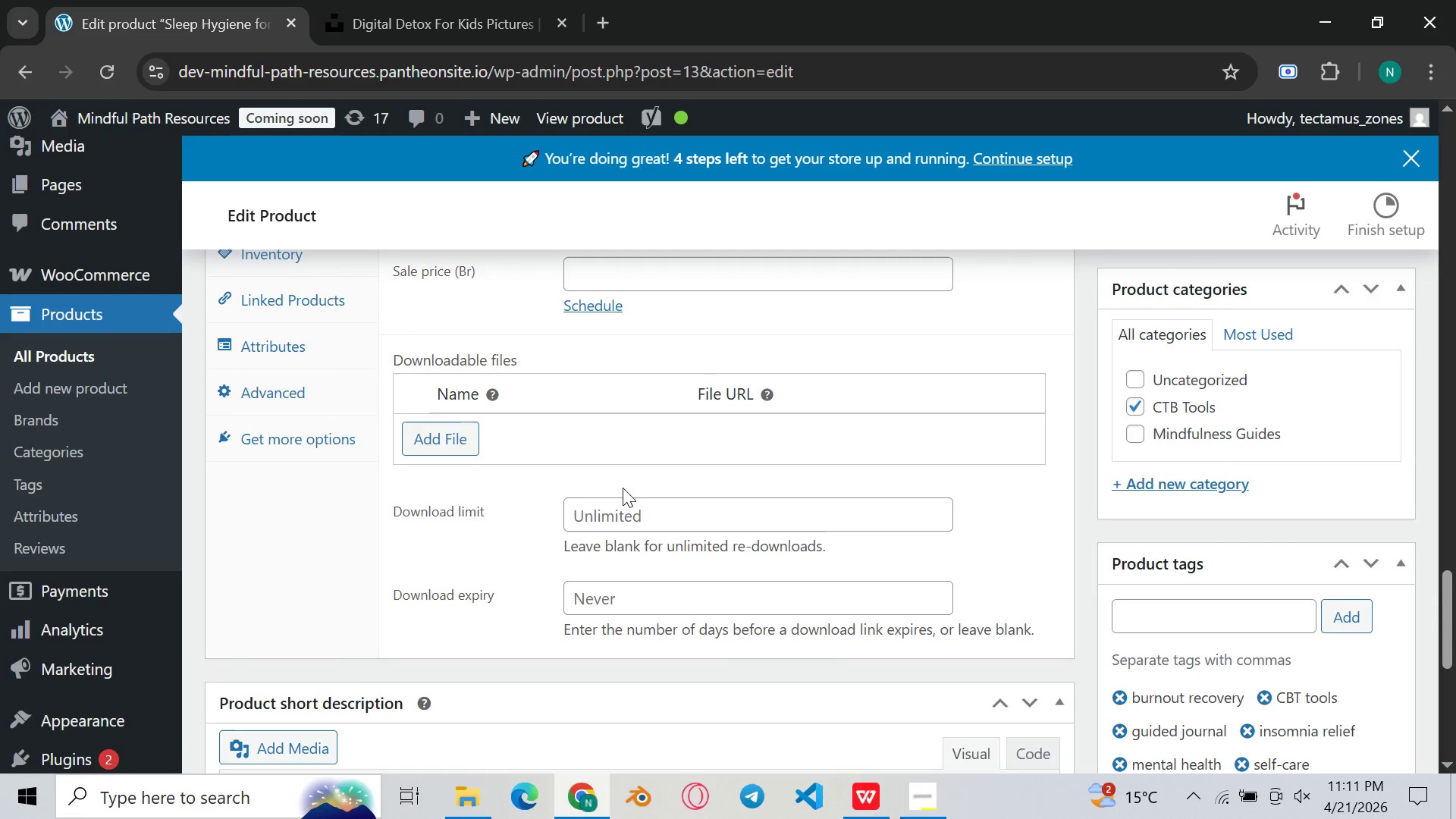 
left_click([626, 503])
 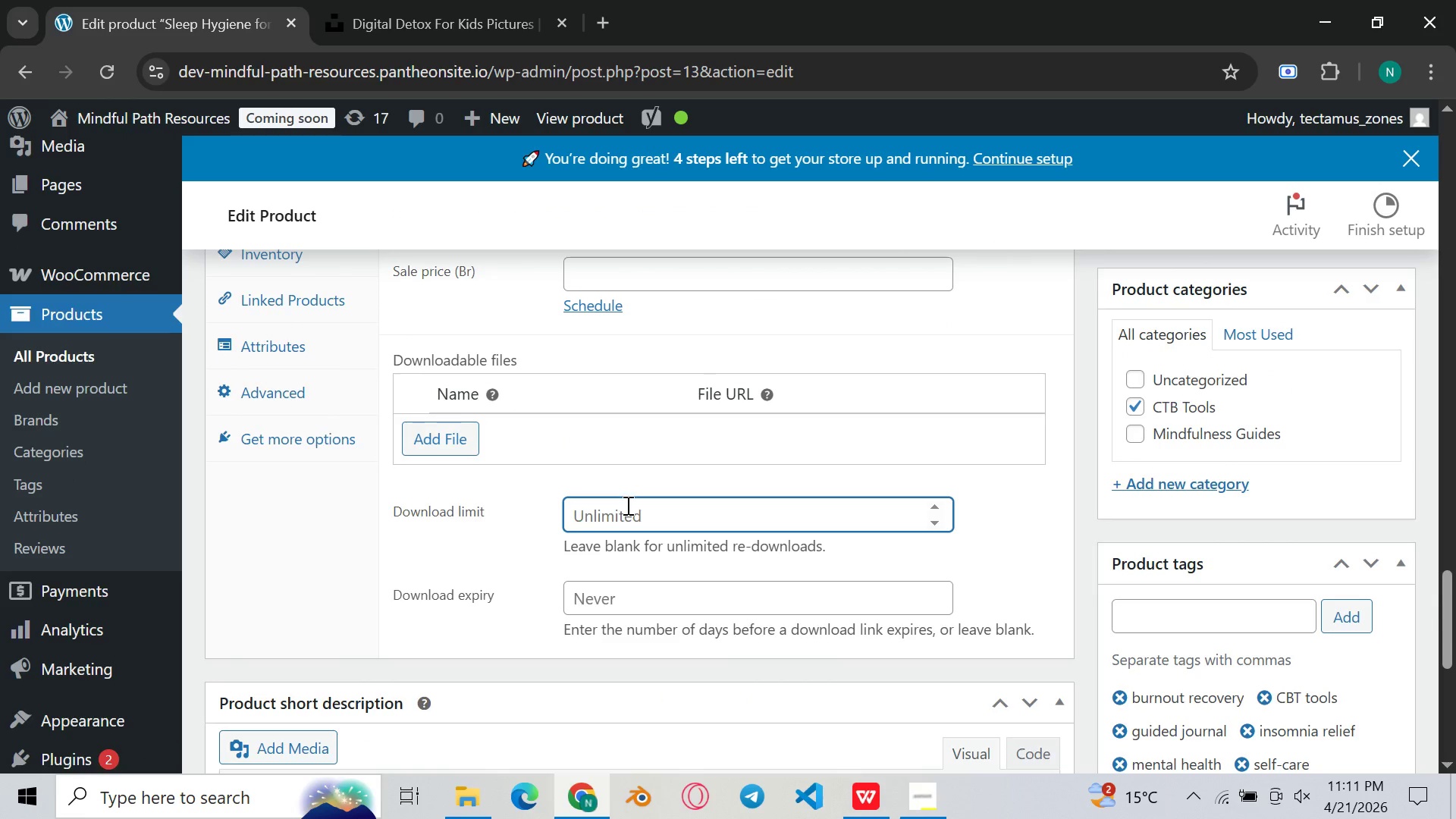 
key(5)
 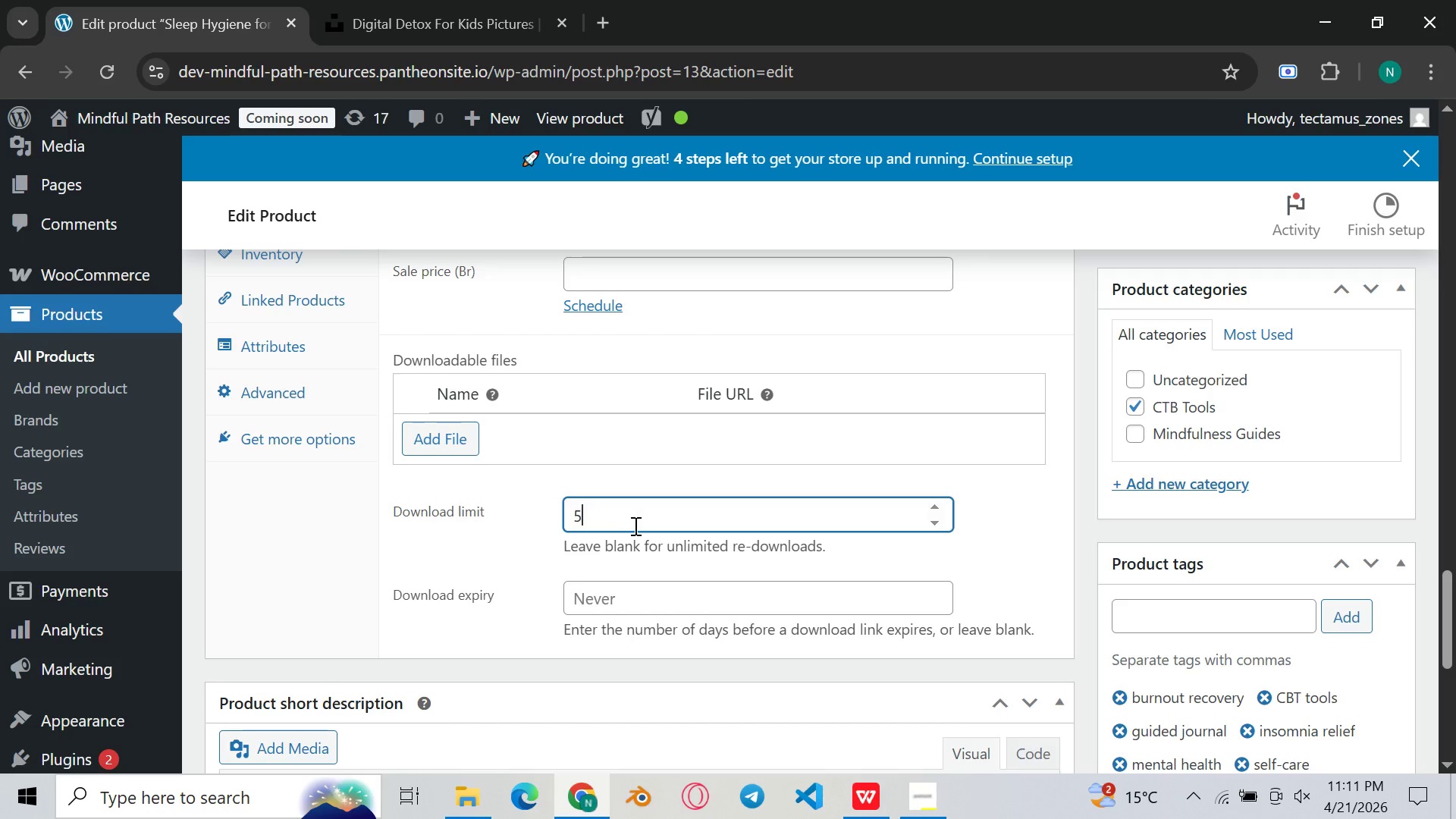 
left_click([654, 588])
 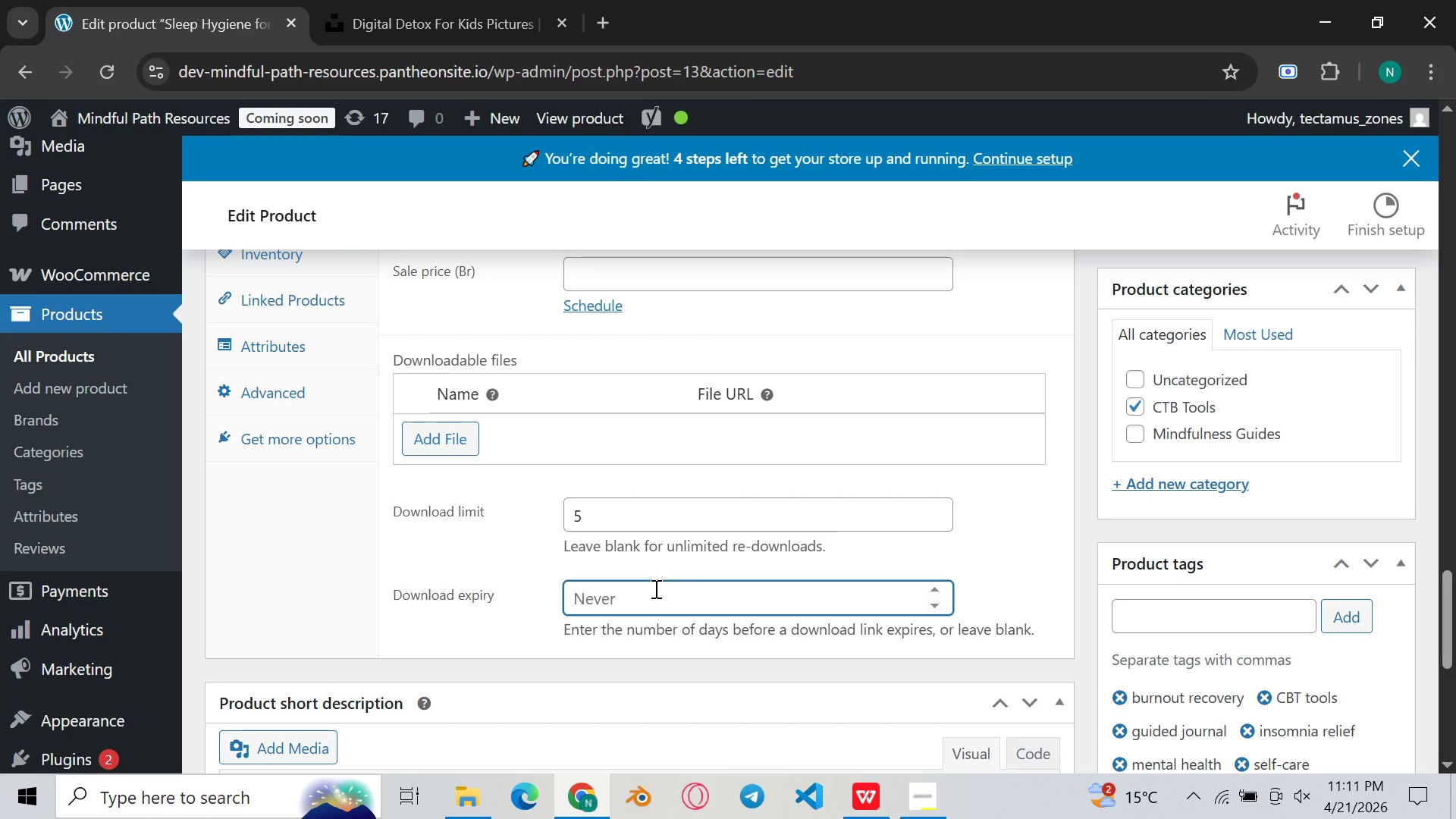 
type(365)
 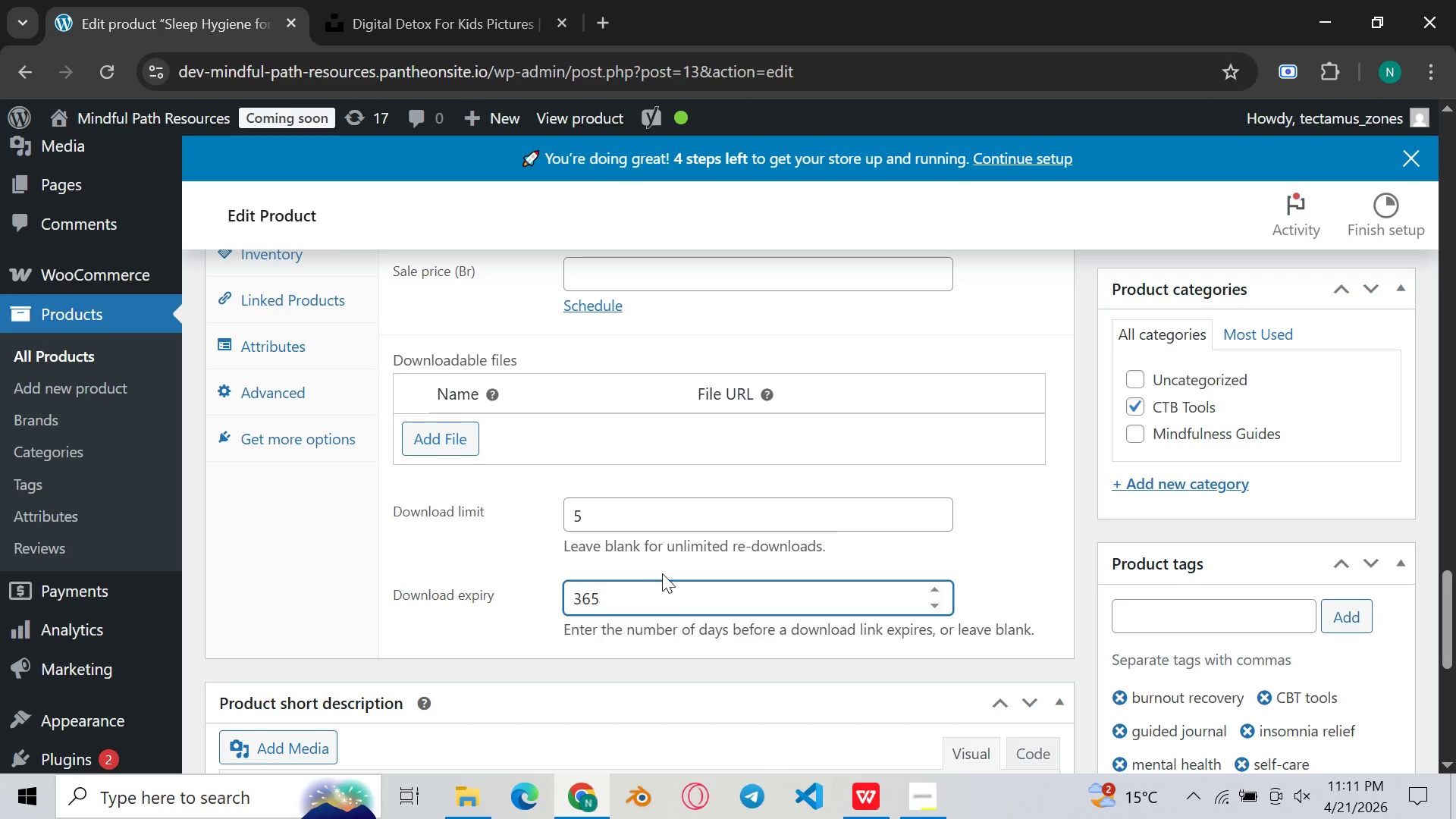 
scroll: coordinate [663, 565], scroll_direction: up, amount: 1.0
 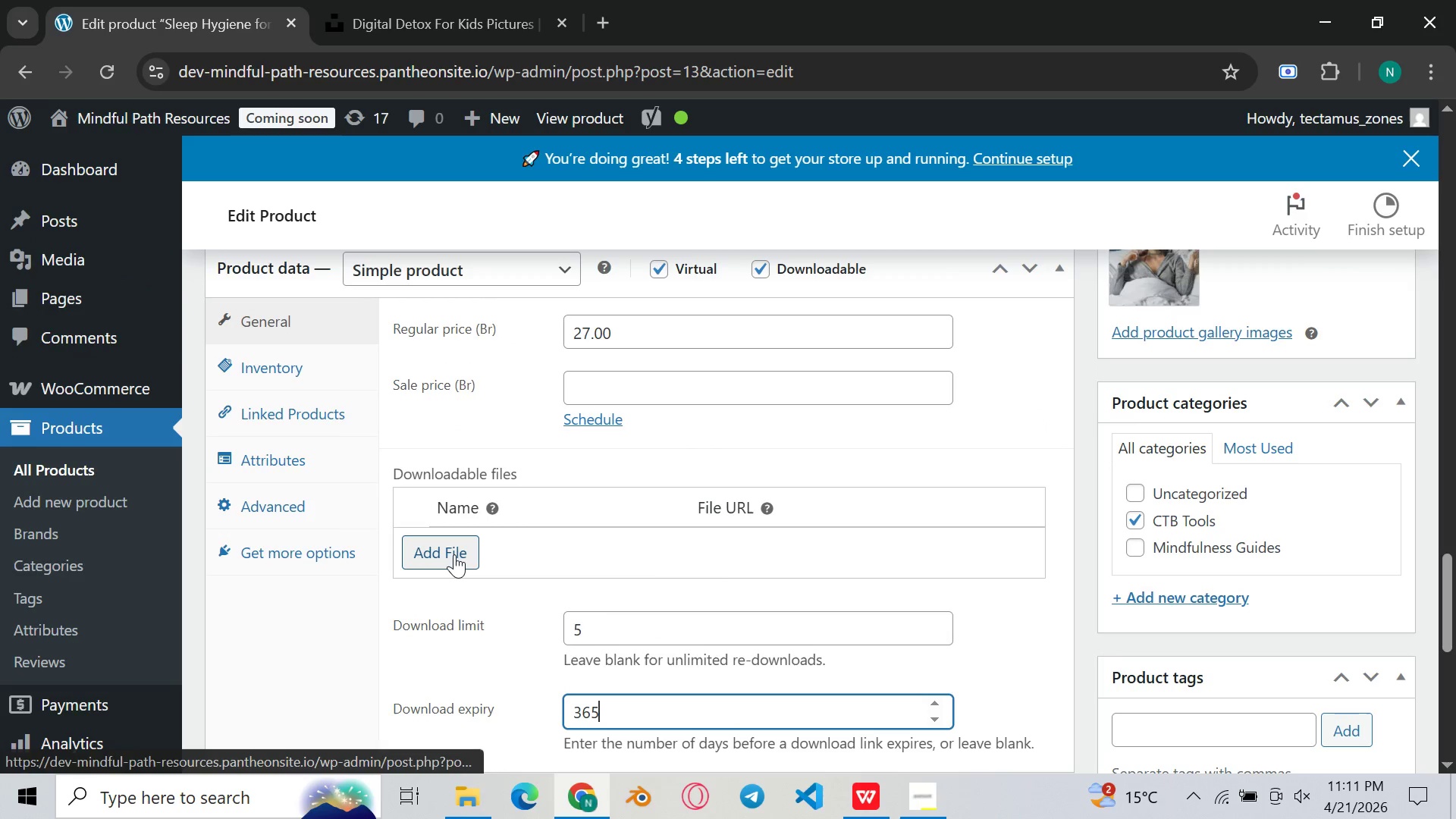 
left_click([454, 554])
 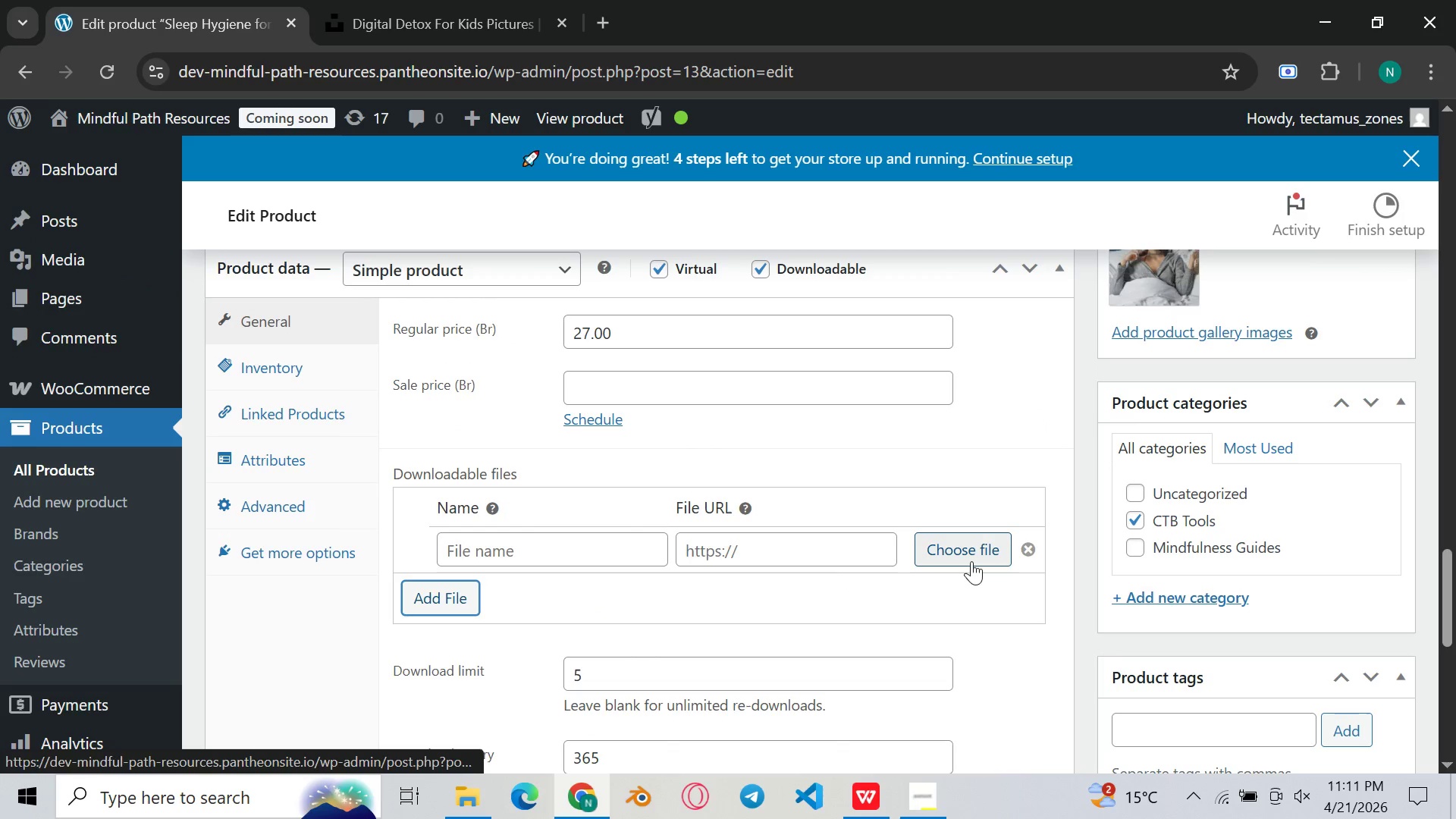 
left_click([962, 548])
 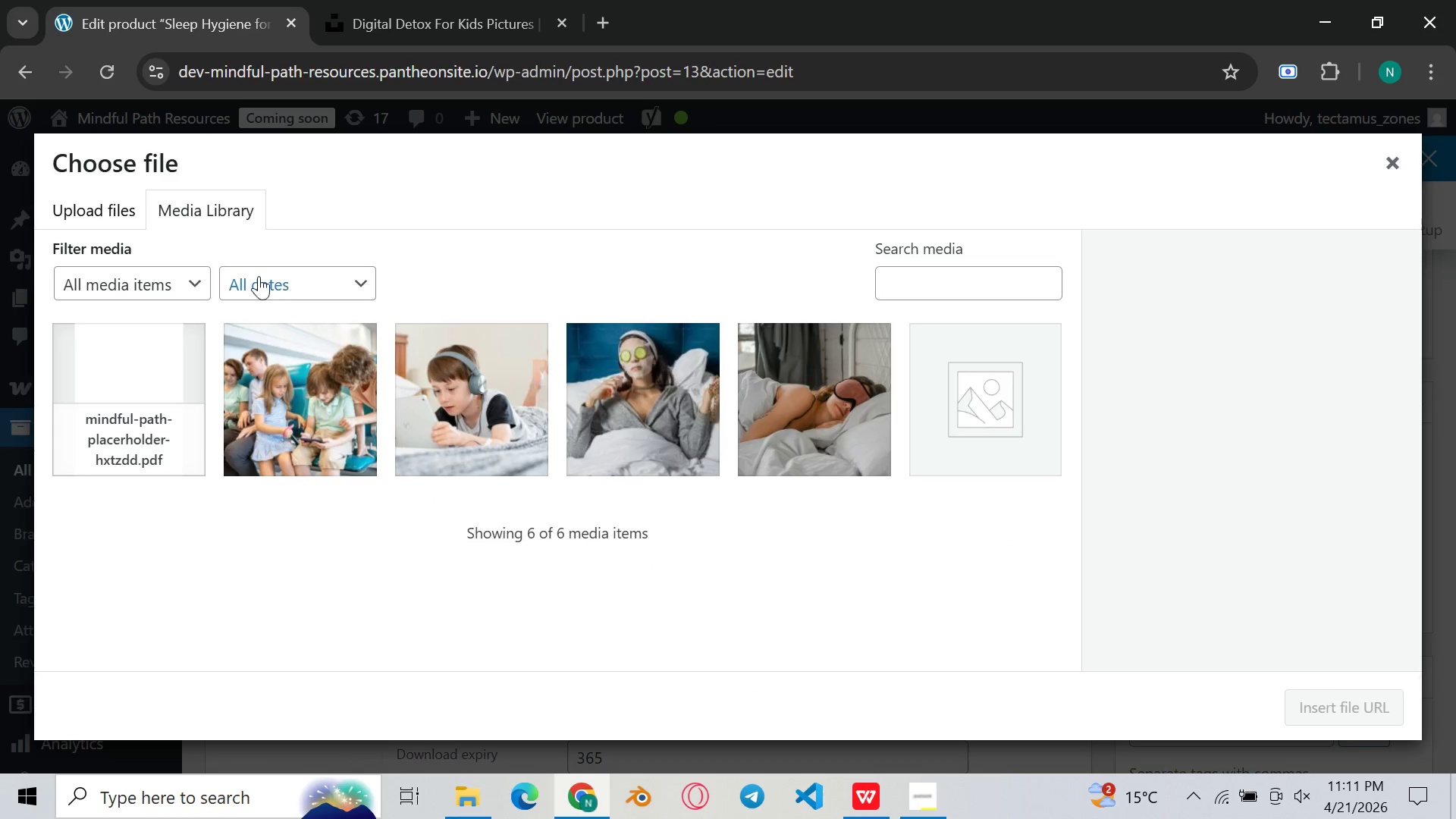 
left_click([102, 372])
 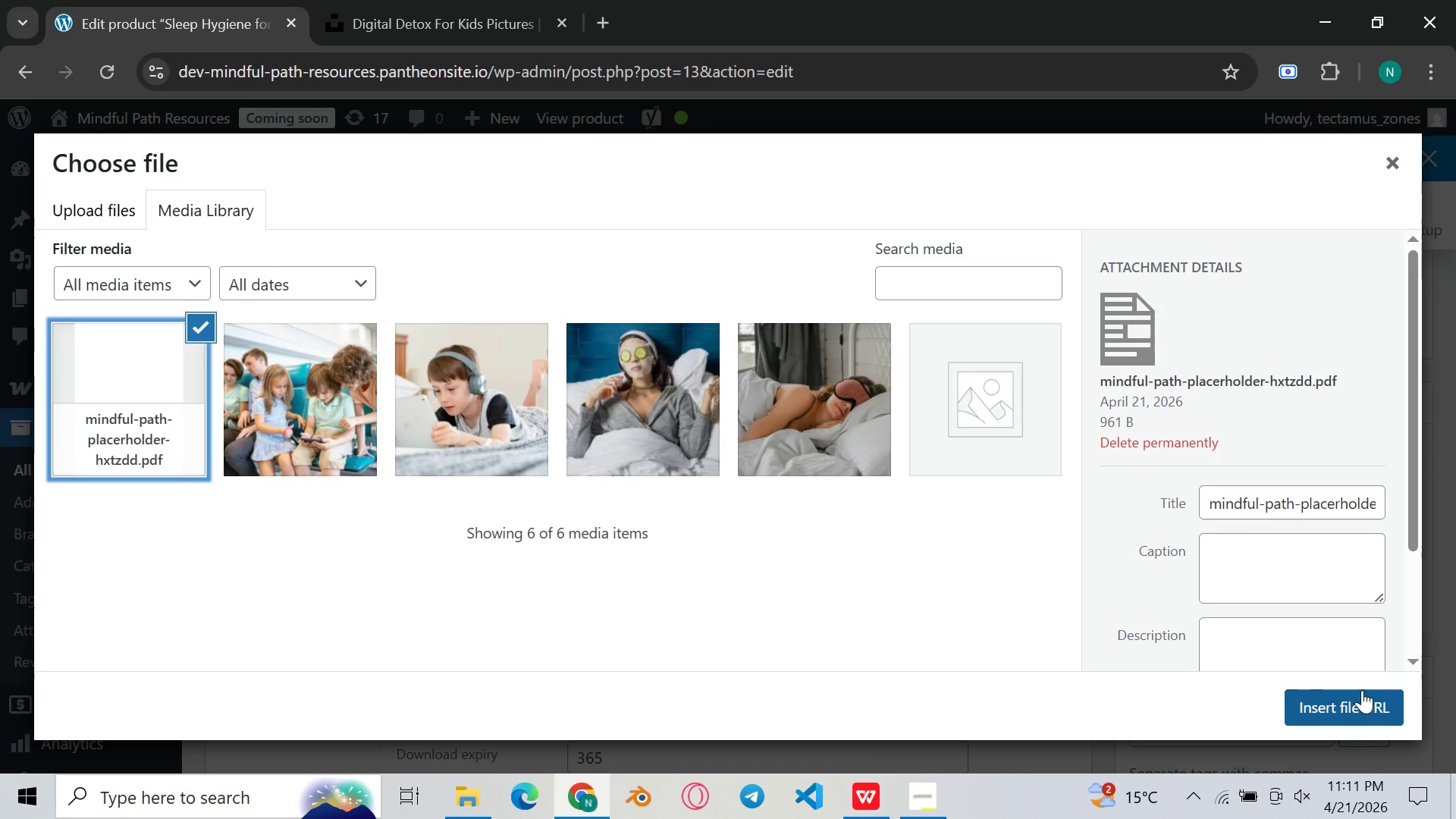 
wait(6.84)
 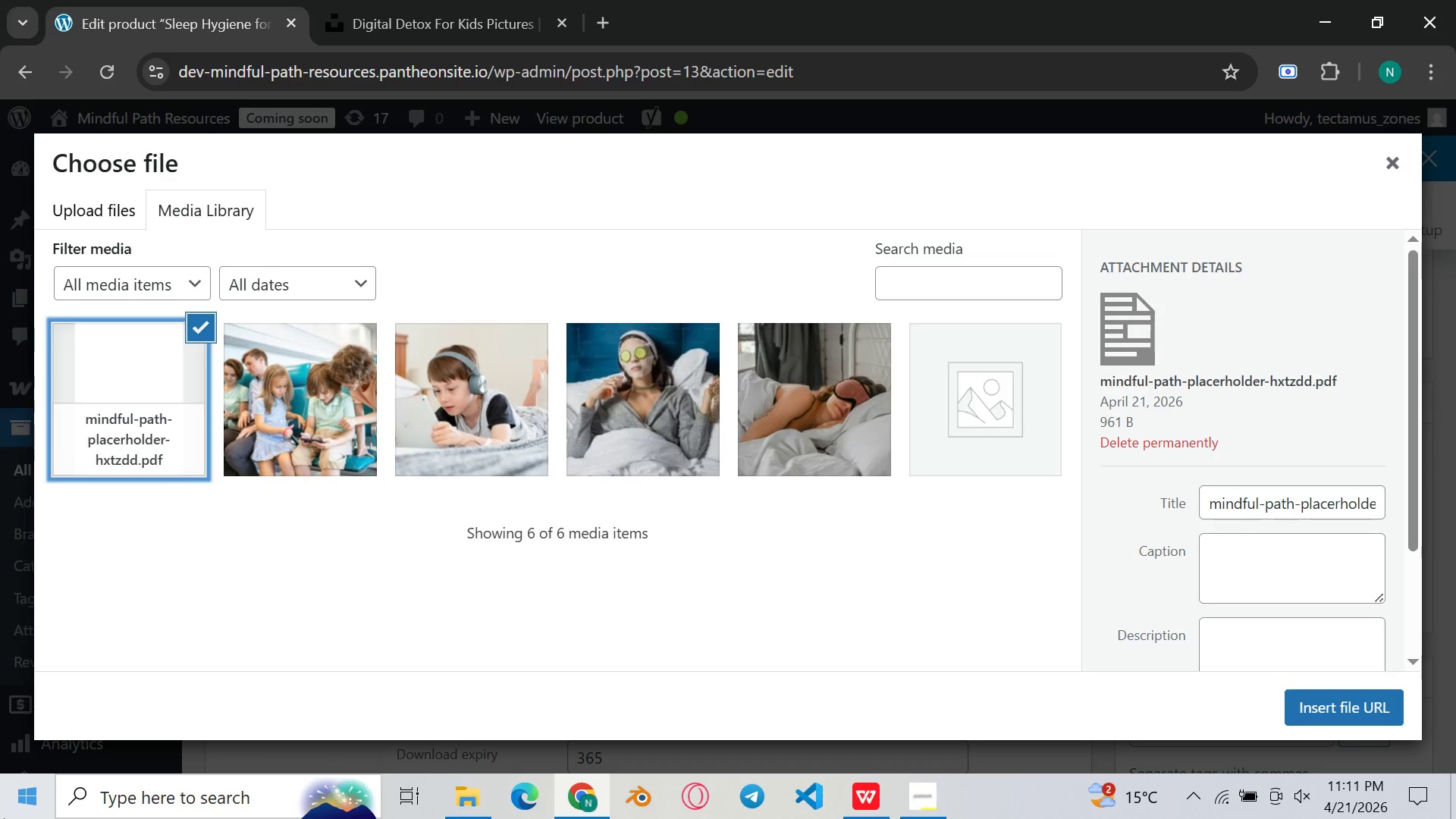 
scroll: coordinate [1338, 625], scroll_direction: down, amount: 3.0
 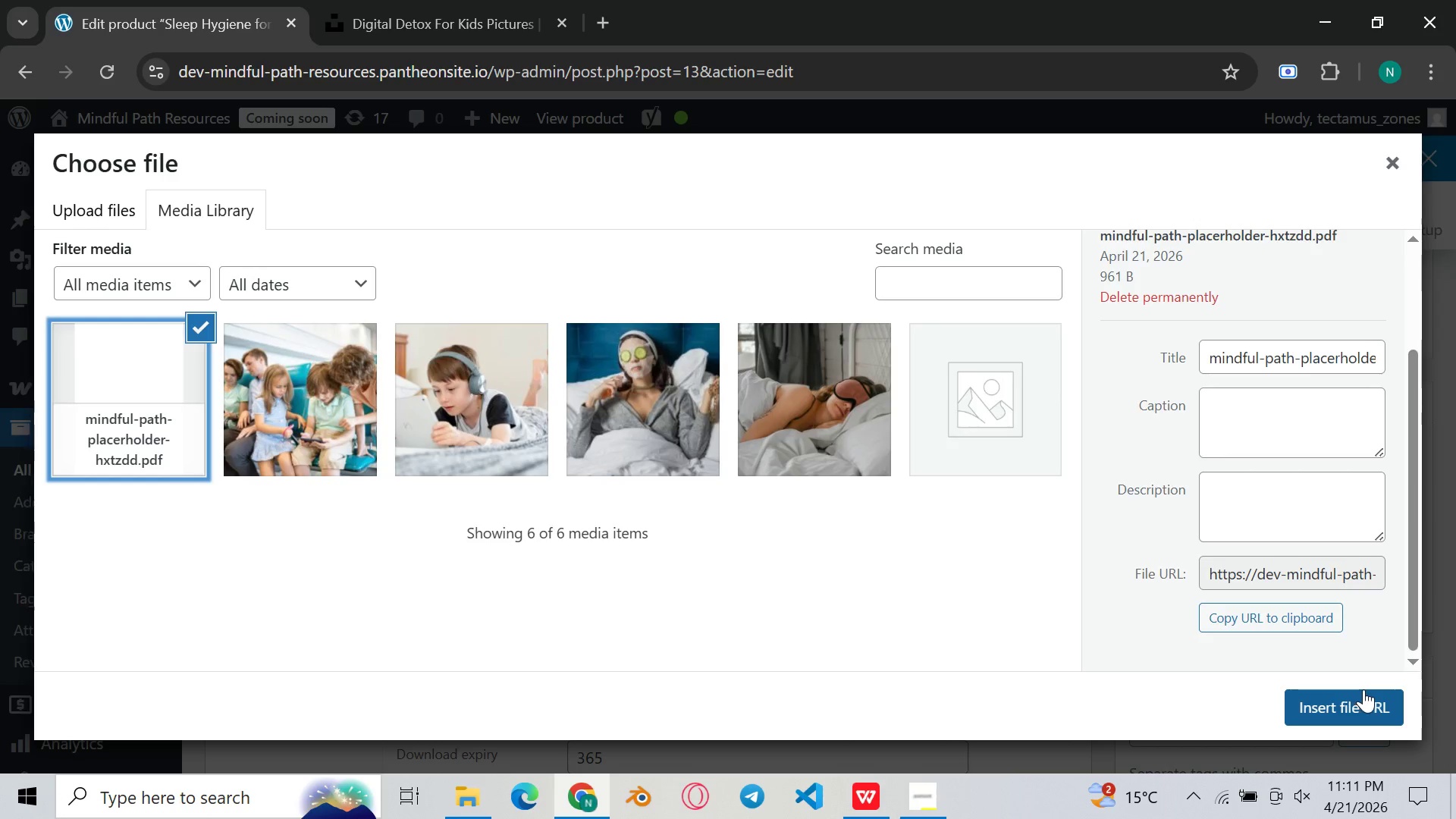 
left_click([1364, 689])
 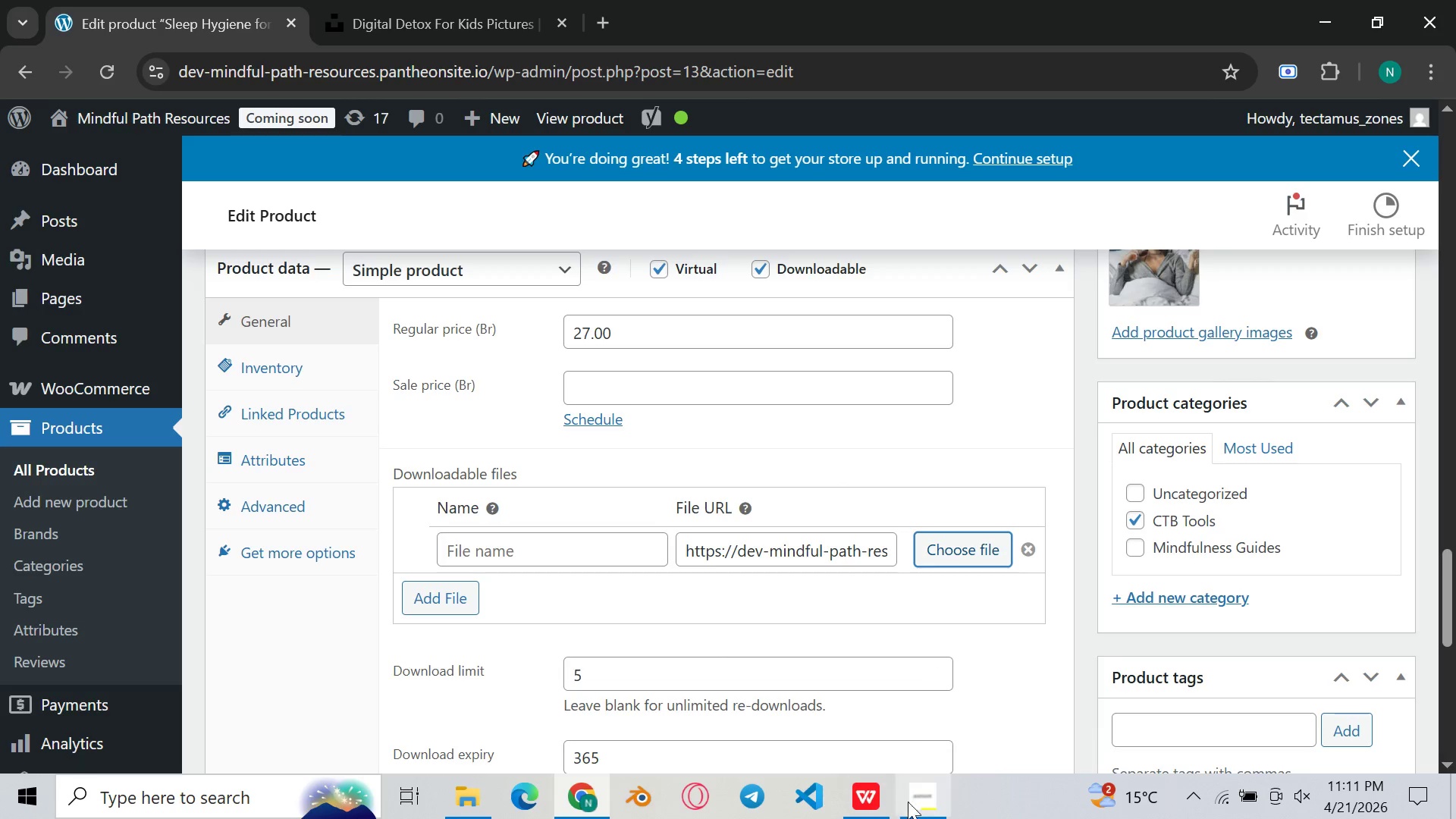 
wait(6.12)
 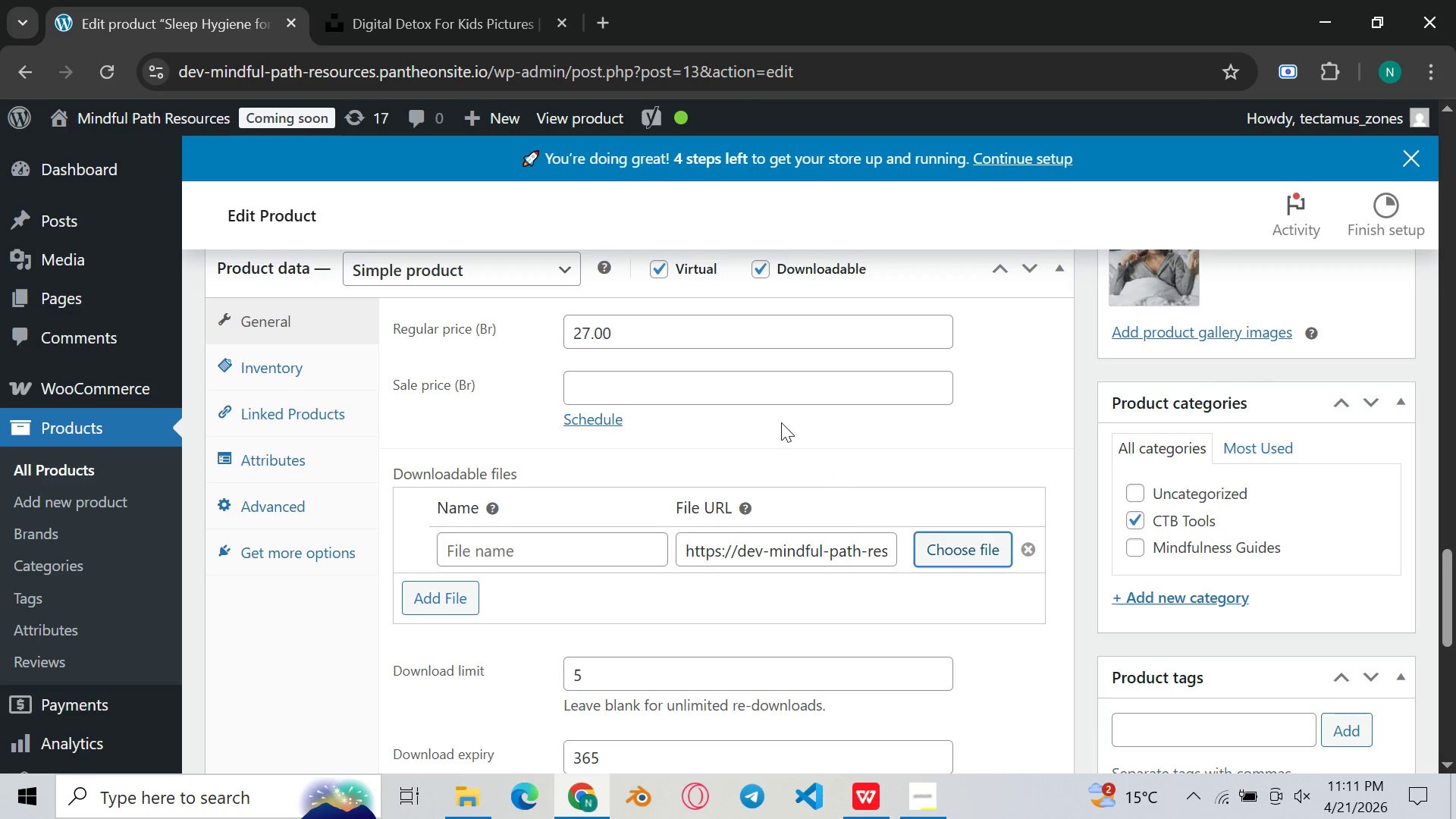 
left_click([931, 814])